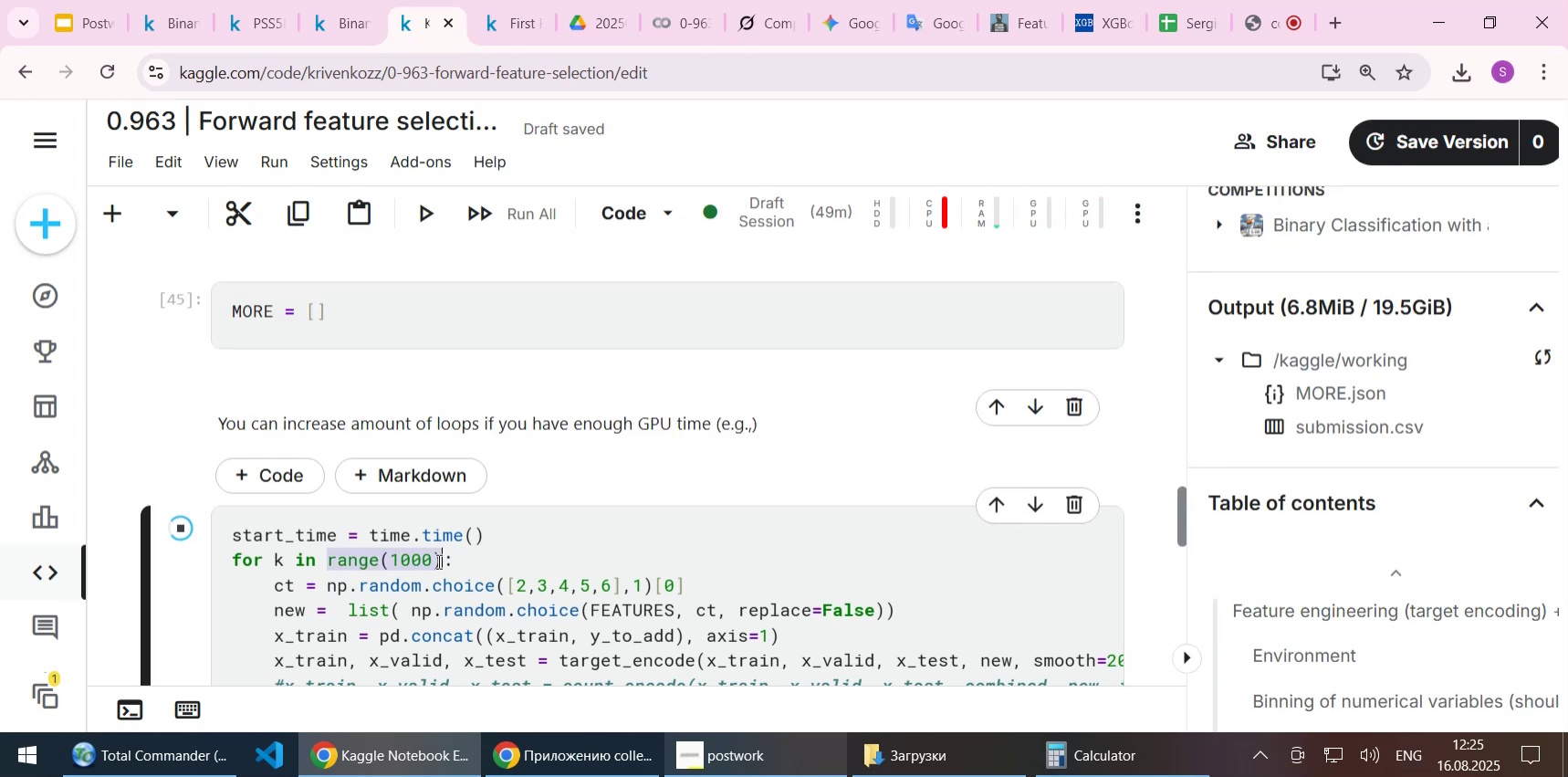 
key(Control+ControlLeft)
 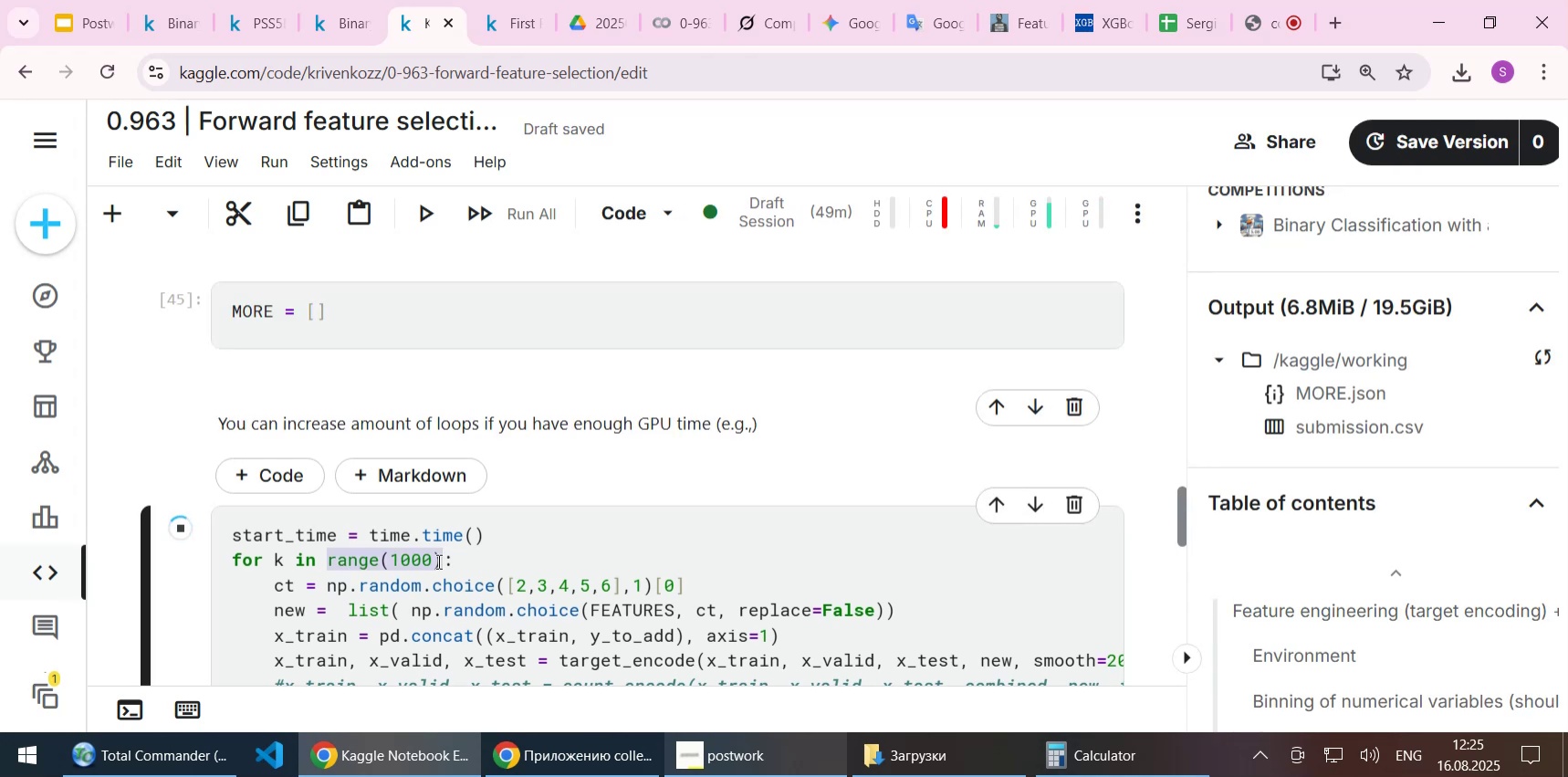 
key(Control+C)
 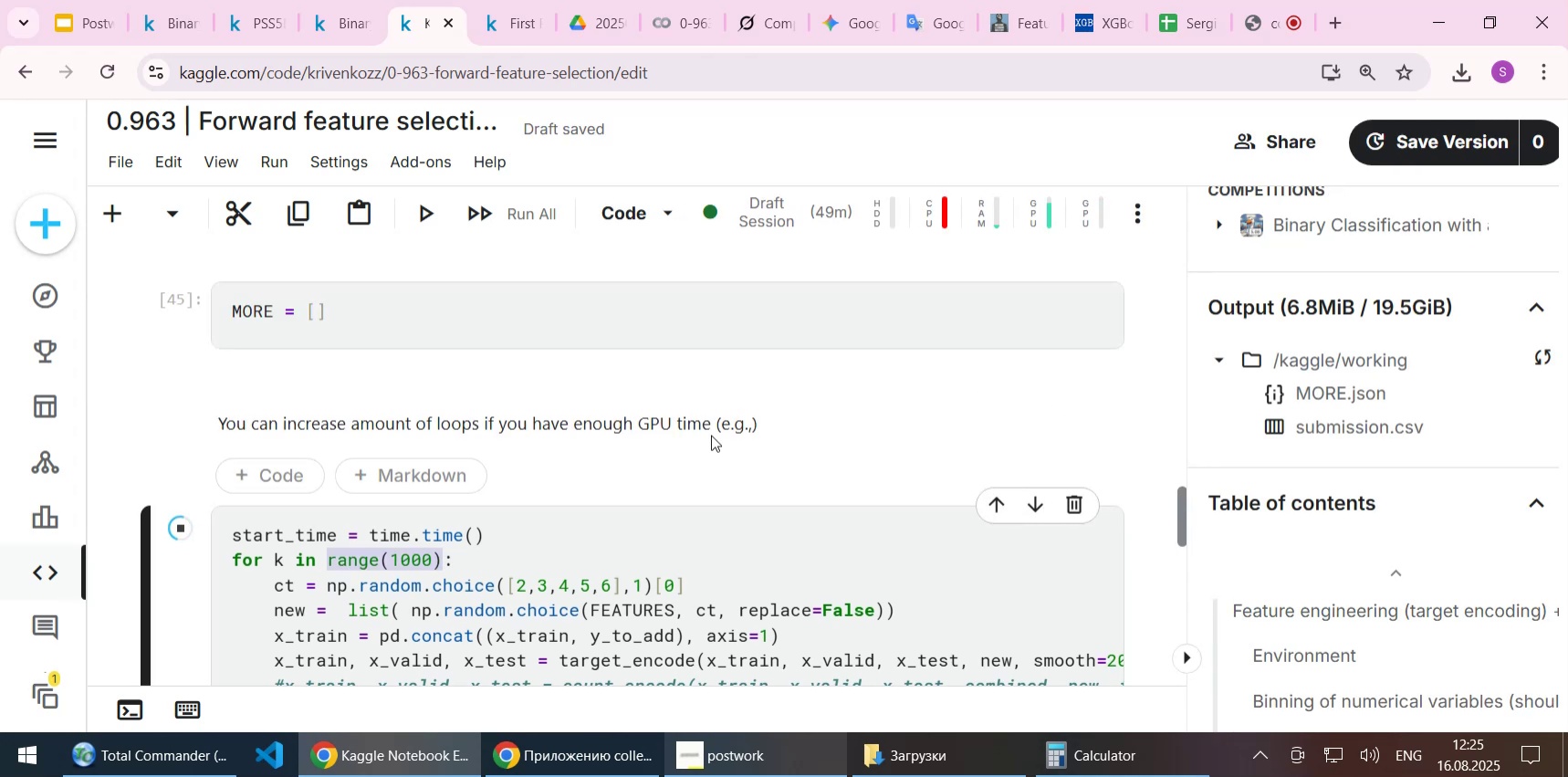 
double_click([710, 428])
 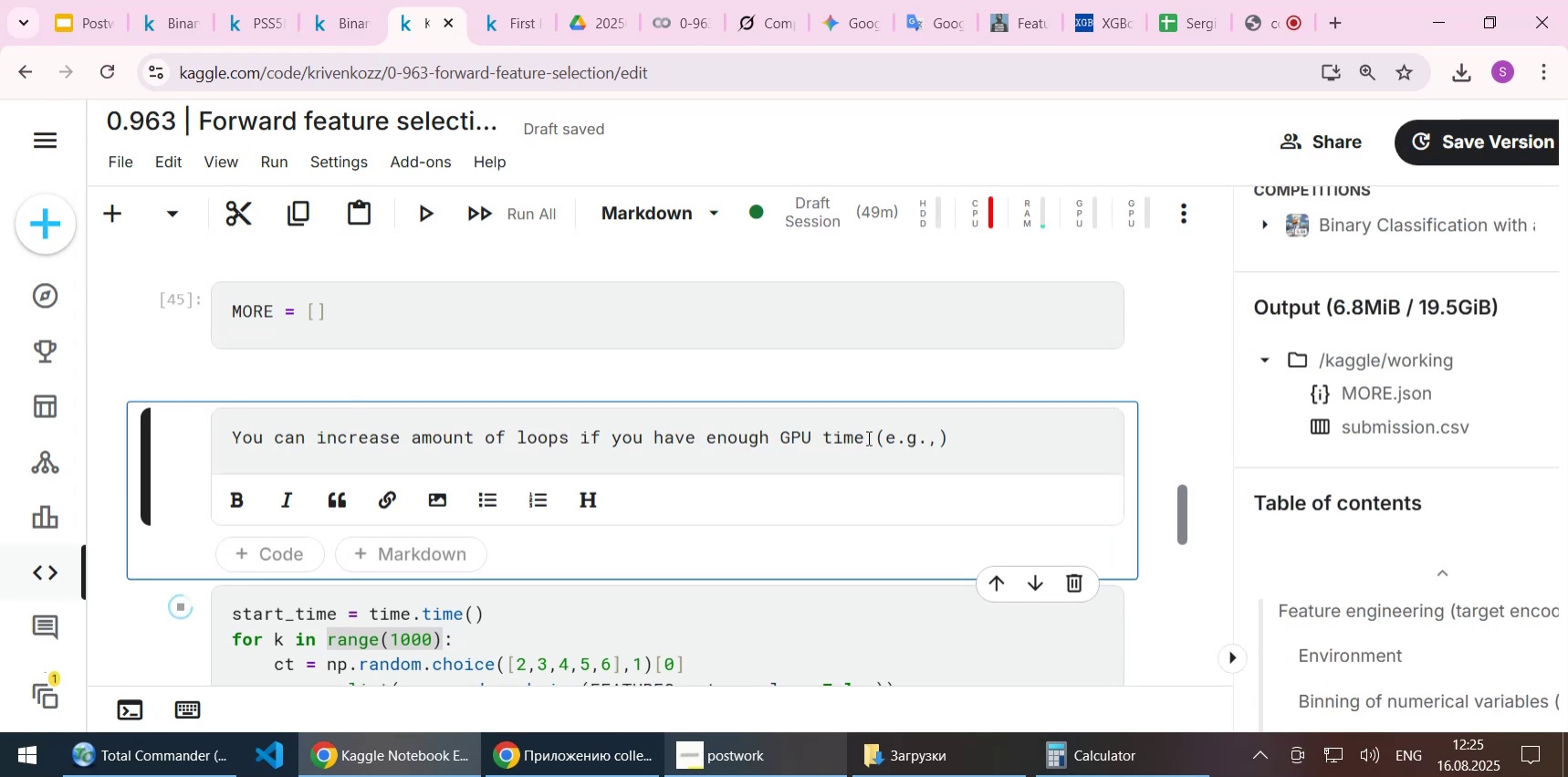 
left_click([939, 437])
 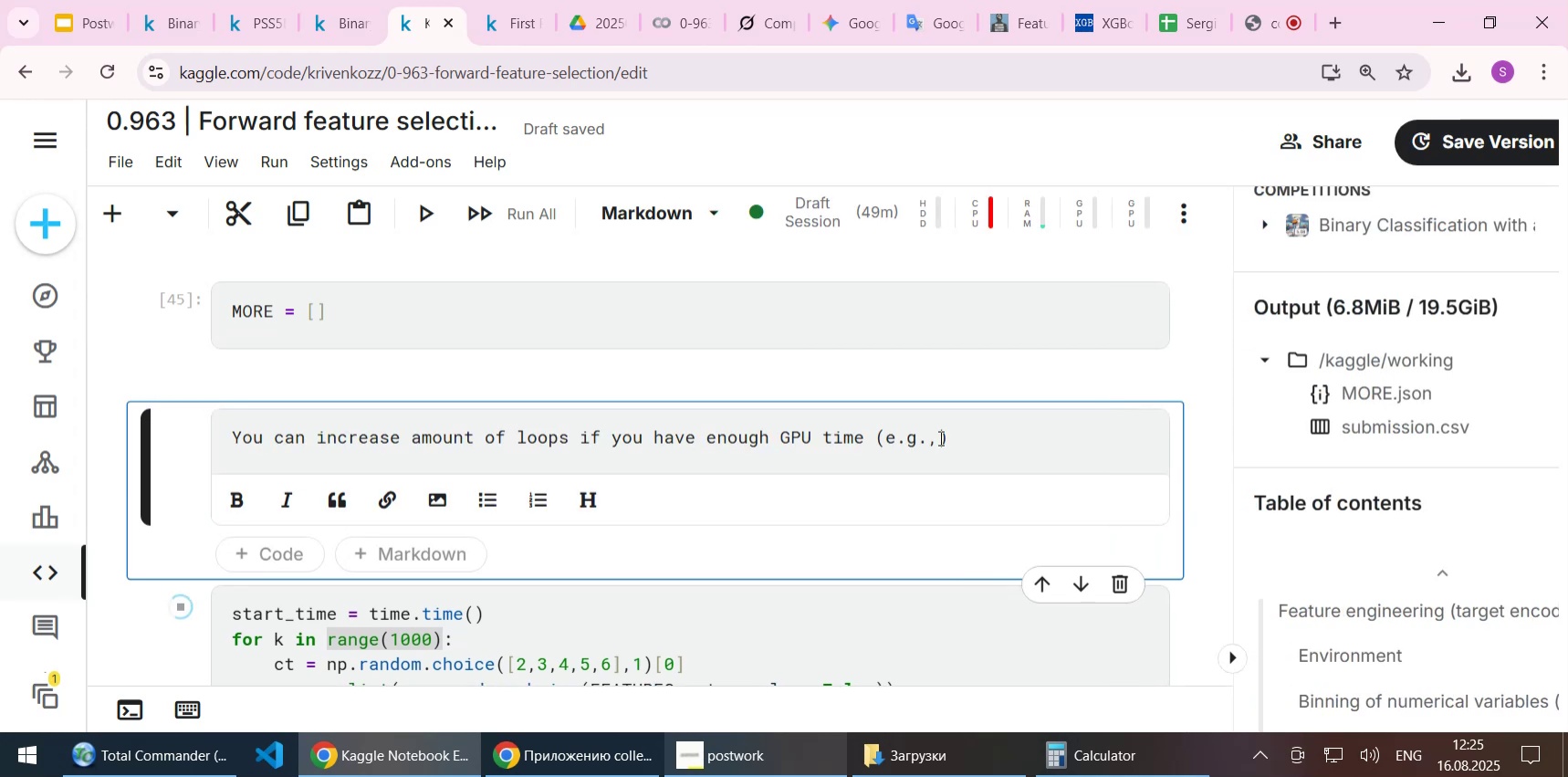 
key(Control+ControlLeft)
 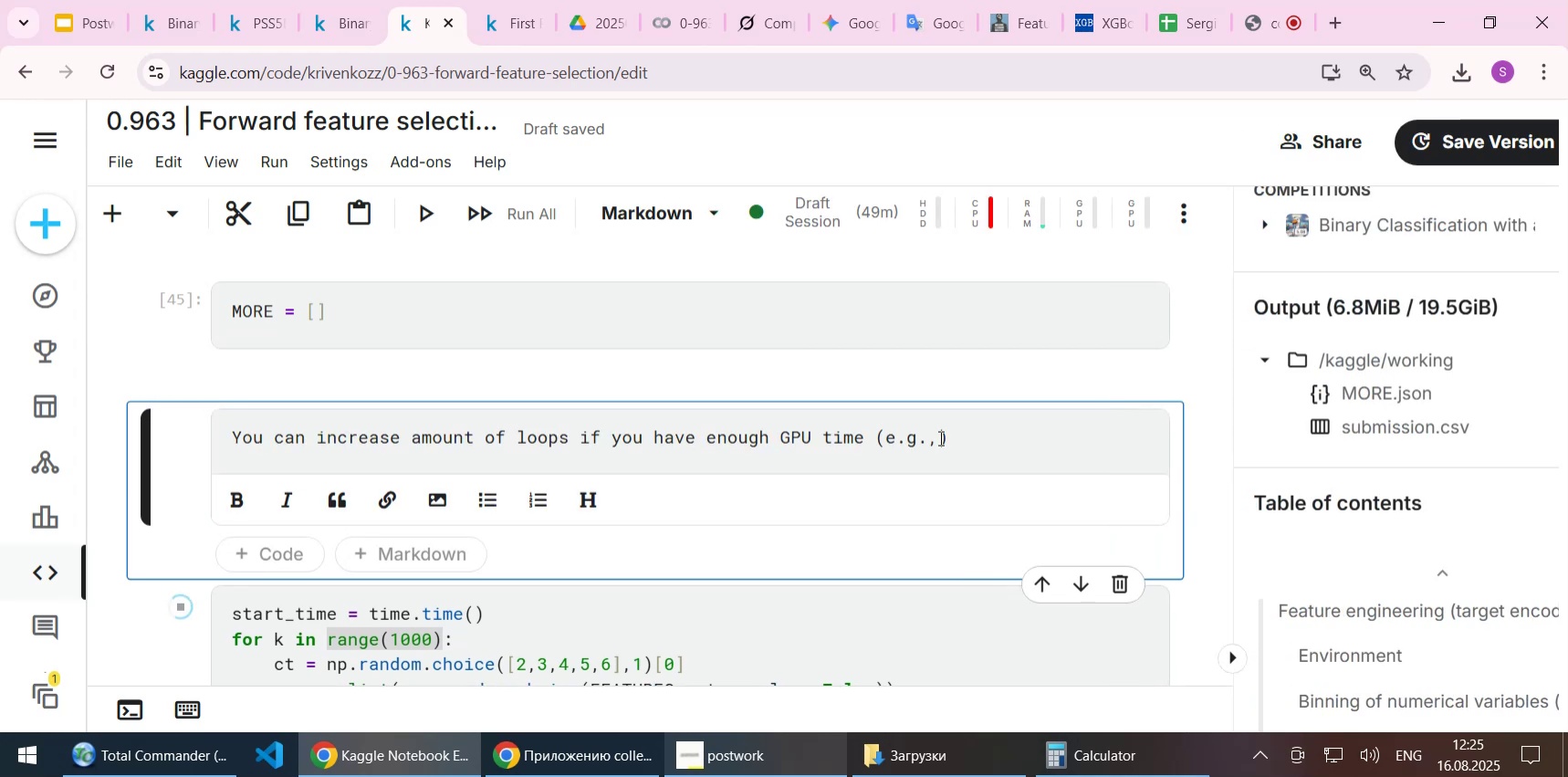 
hold_key(key=V, duration=9.14)
 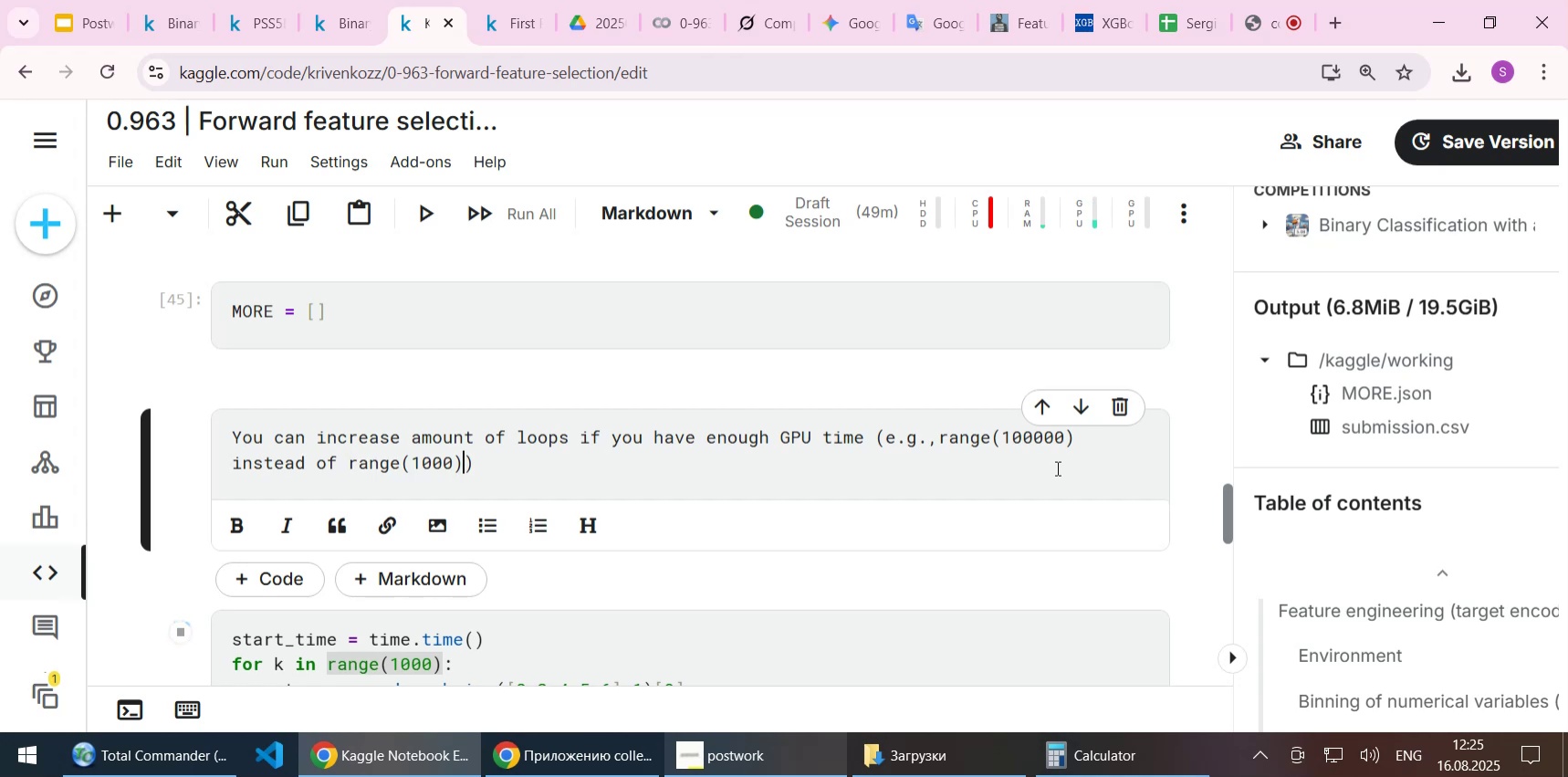 
type(00)
 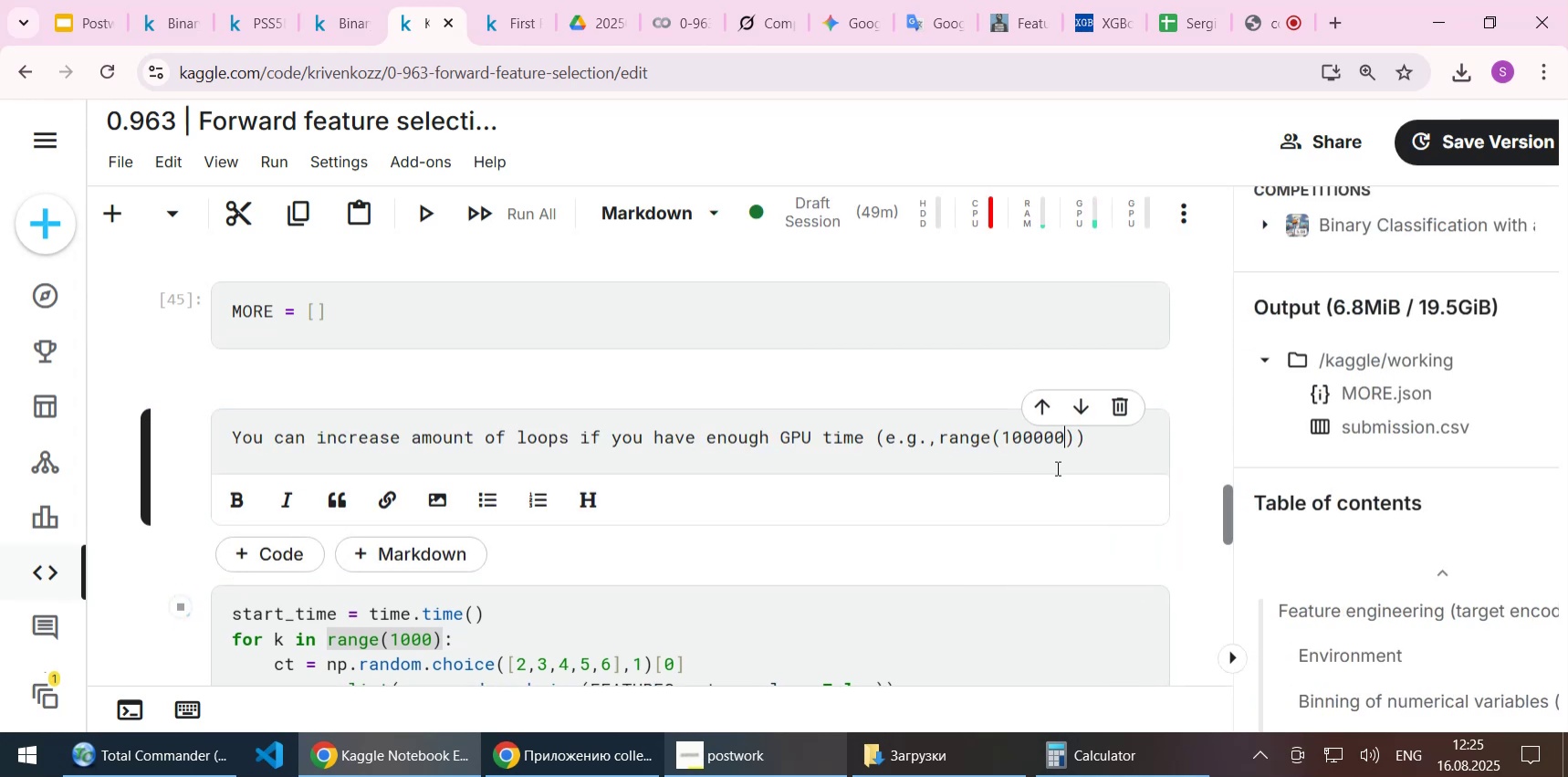 
key(ArrowRight)
 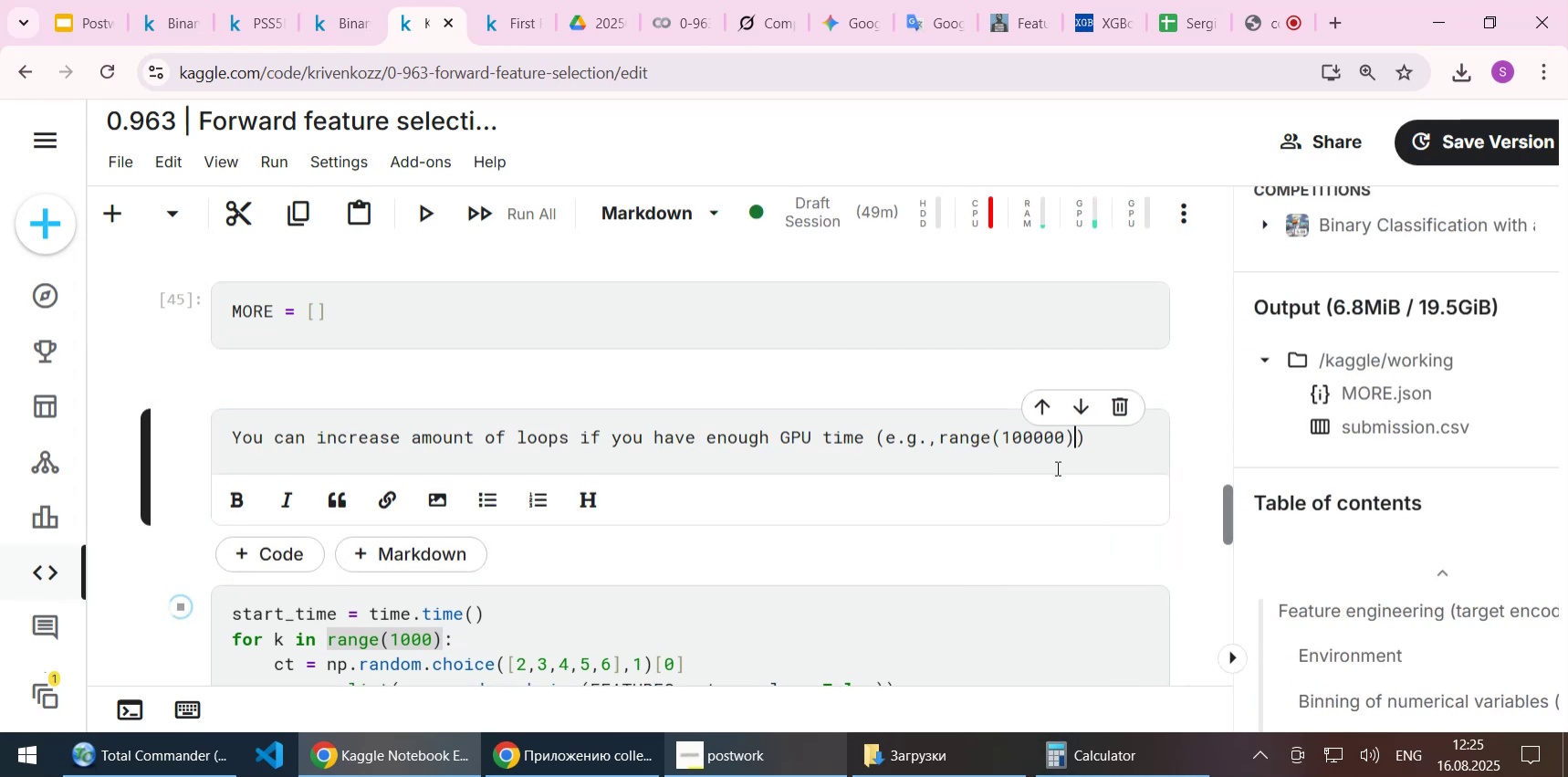 
type( nstead of )
 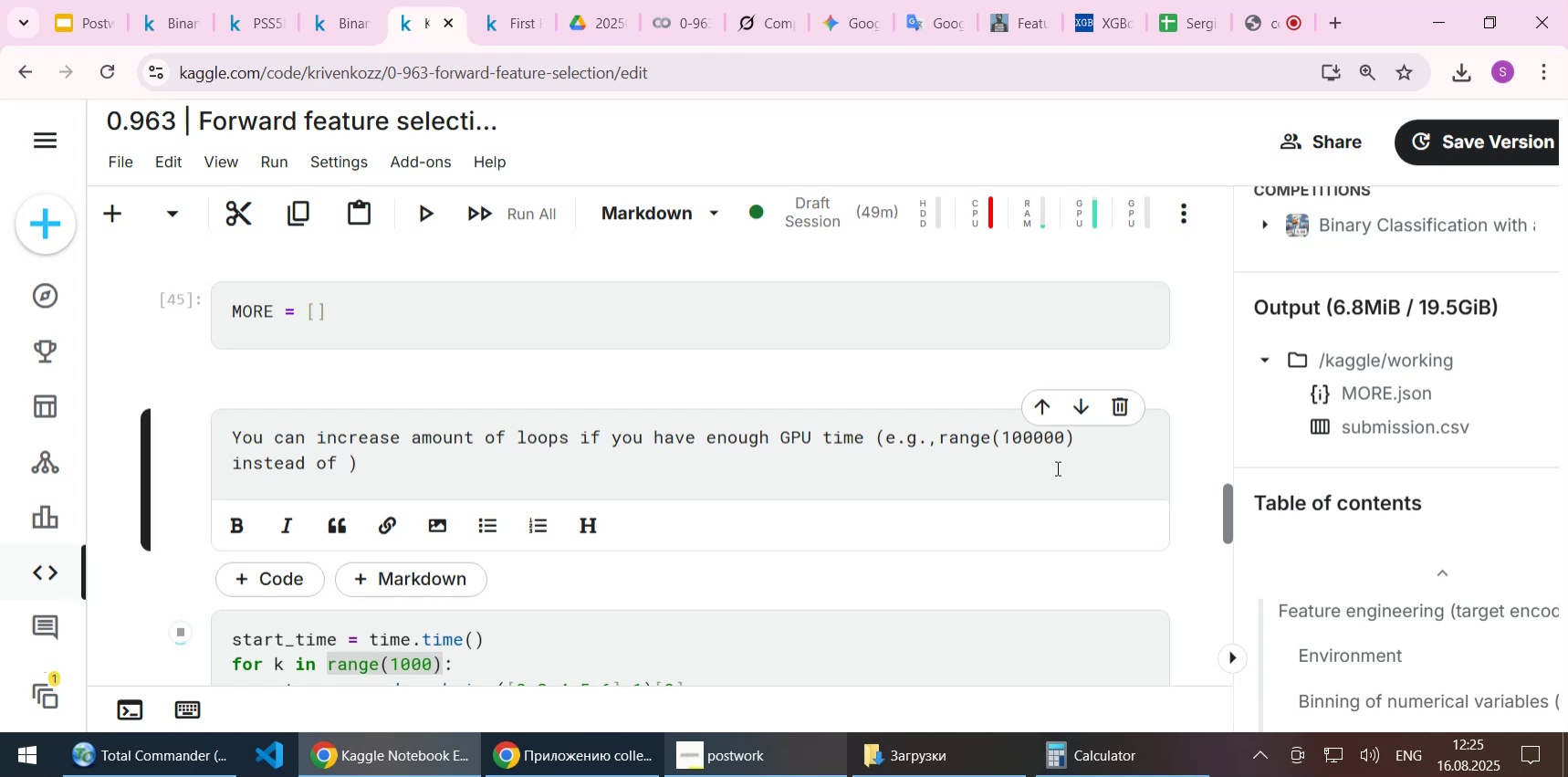 
key(Control+ControlLeft)
 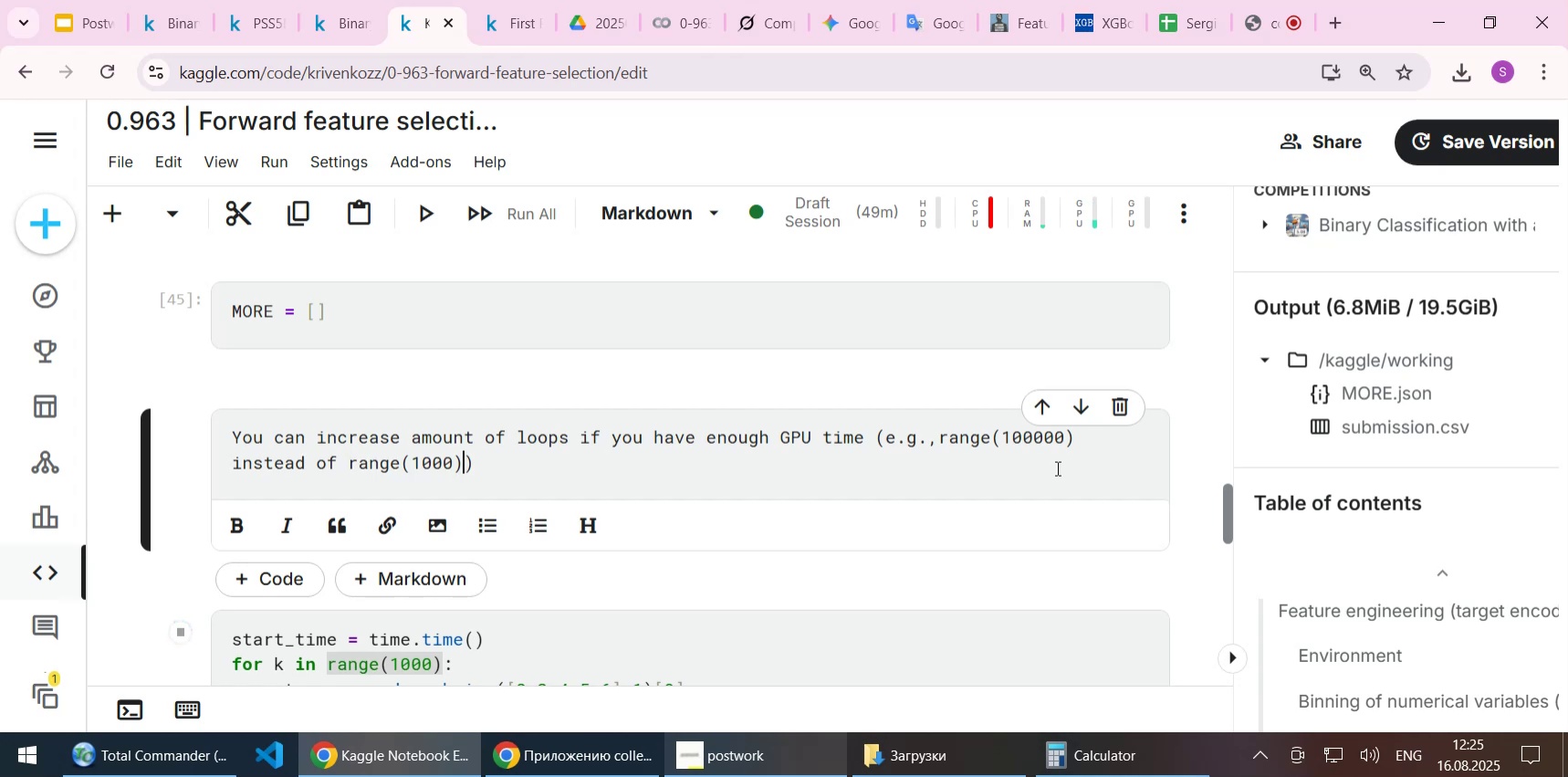 
key(Shift+ShiftLeft)
 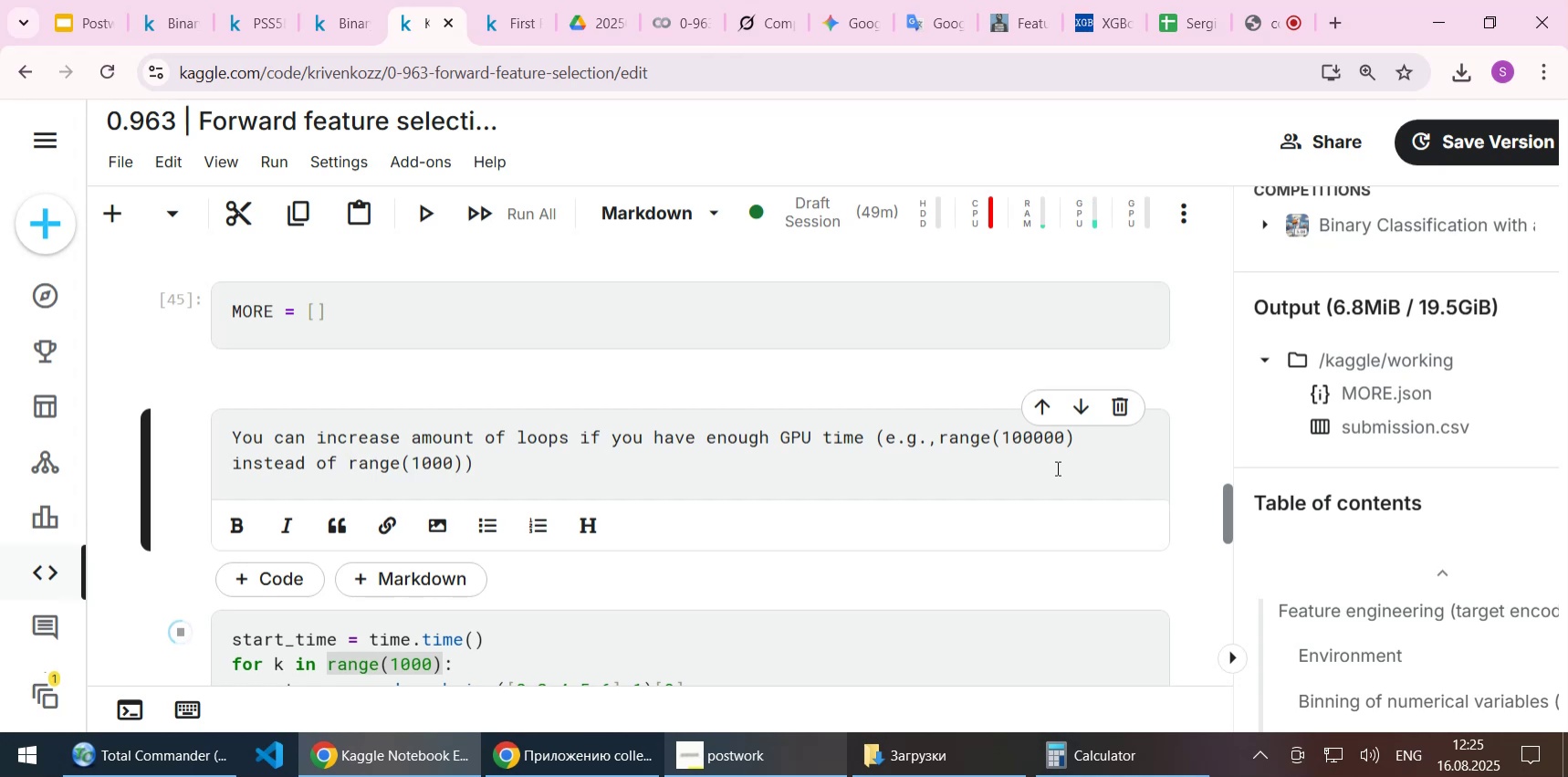 
key(Shift+Enter)
 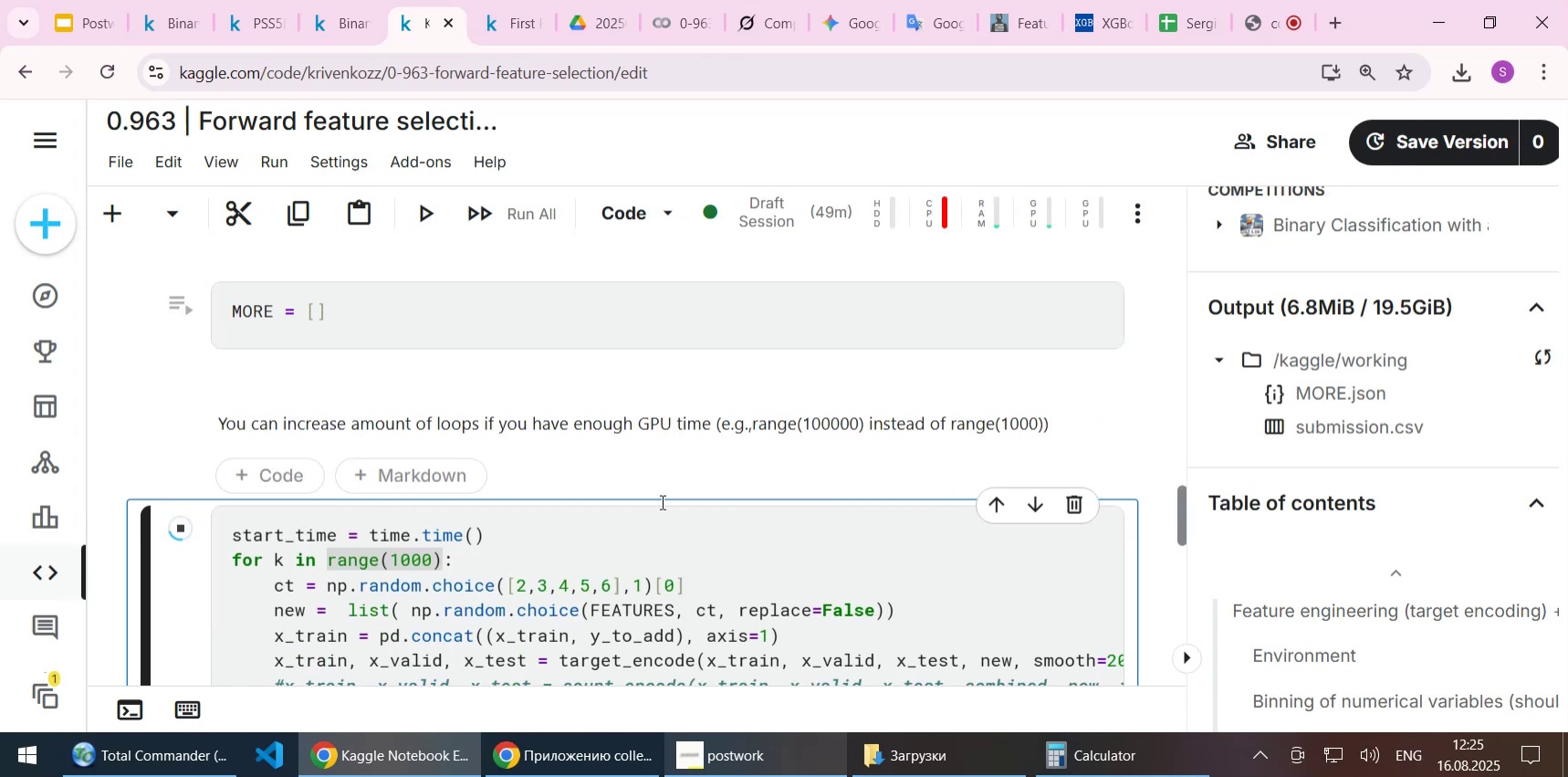 
wait(7.22)
 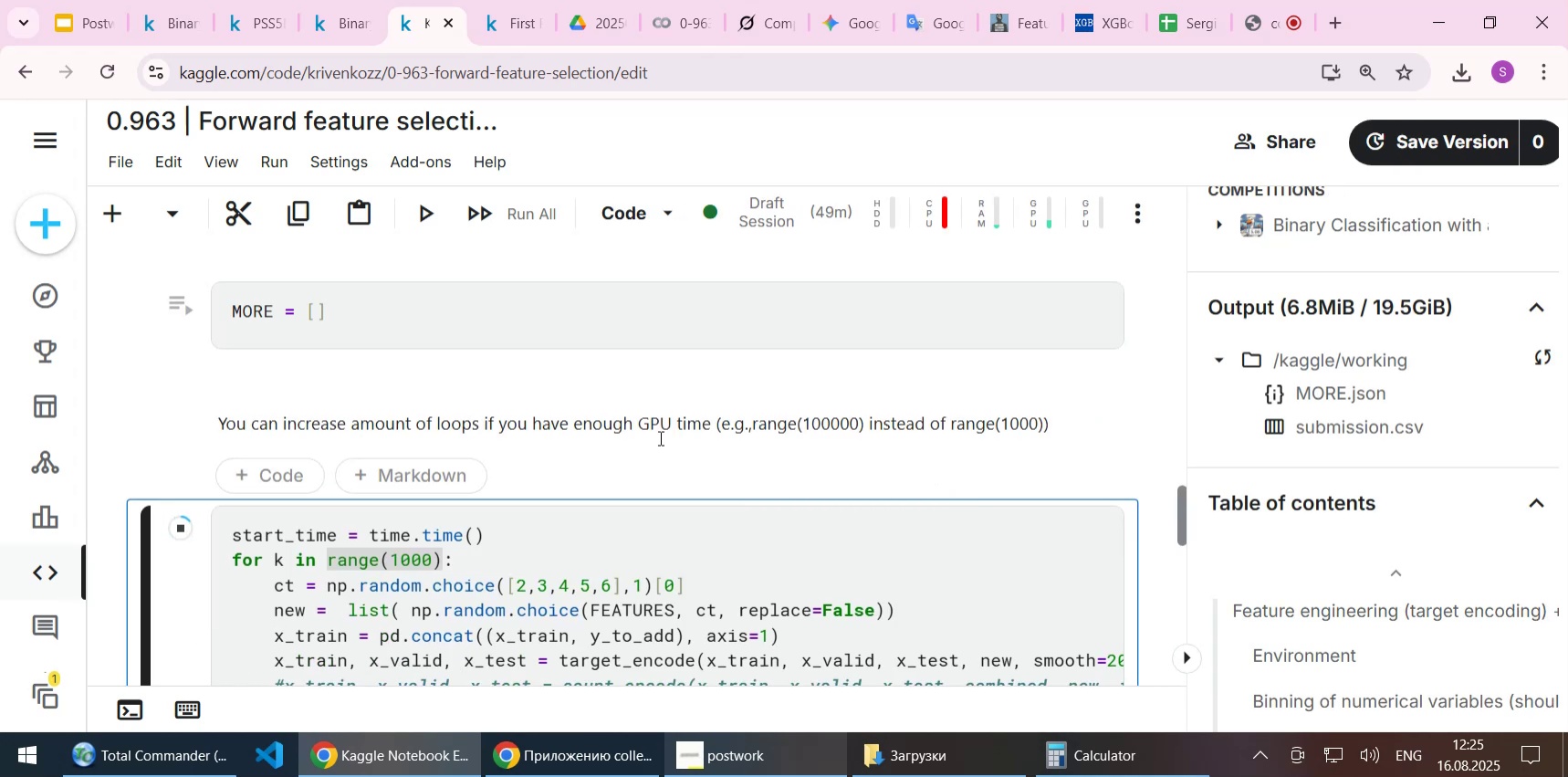 
left_click([579, 542])
 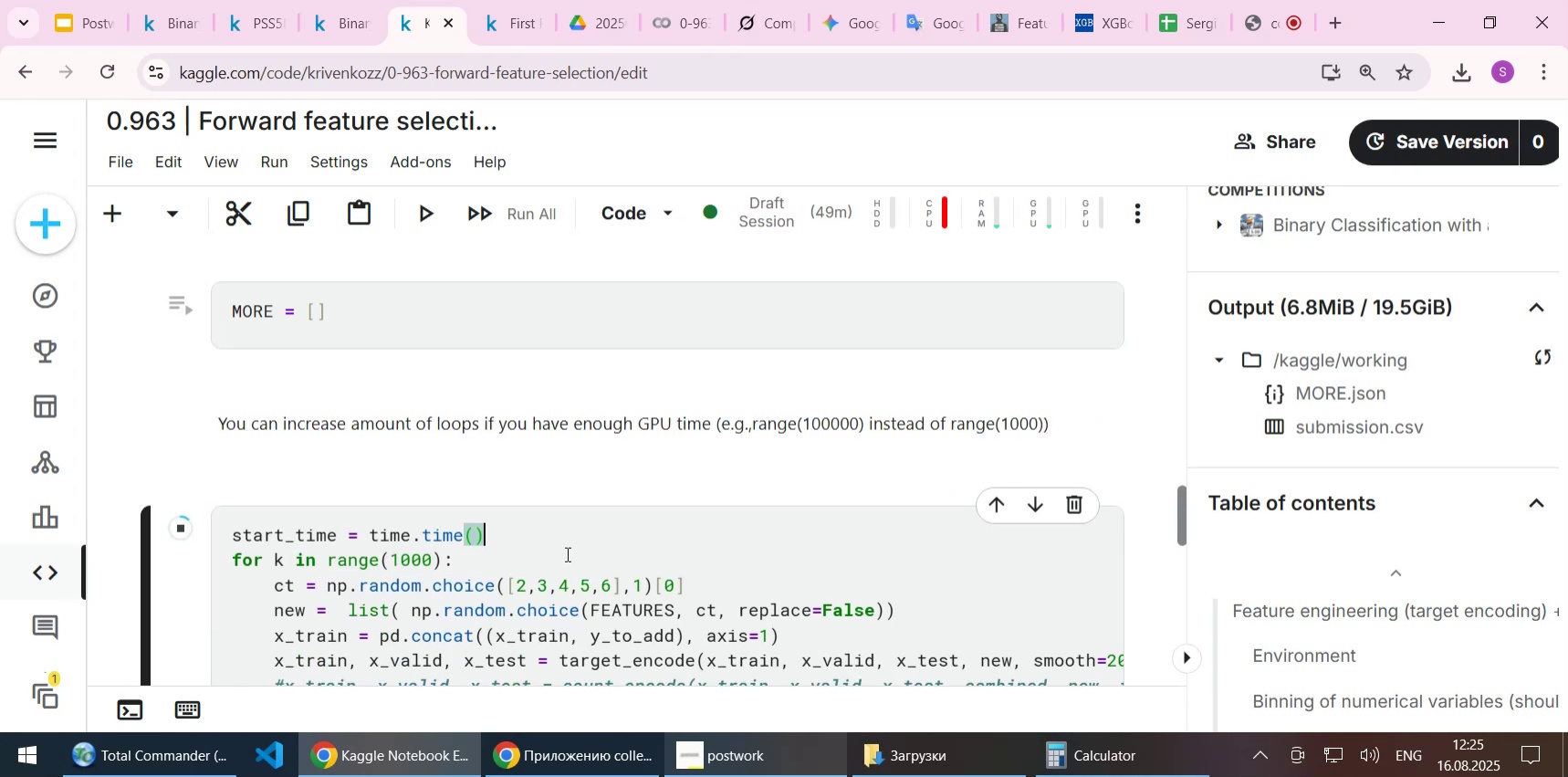 
left_click([552, 570])
 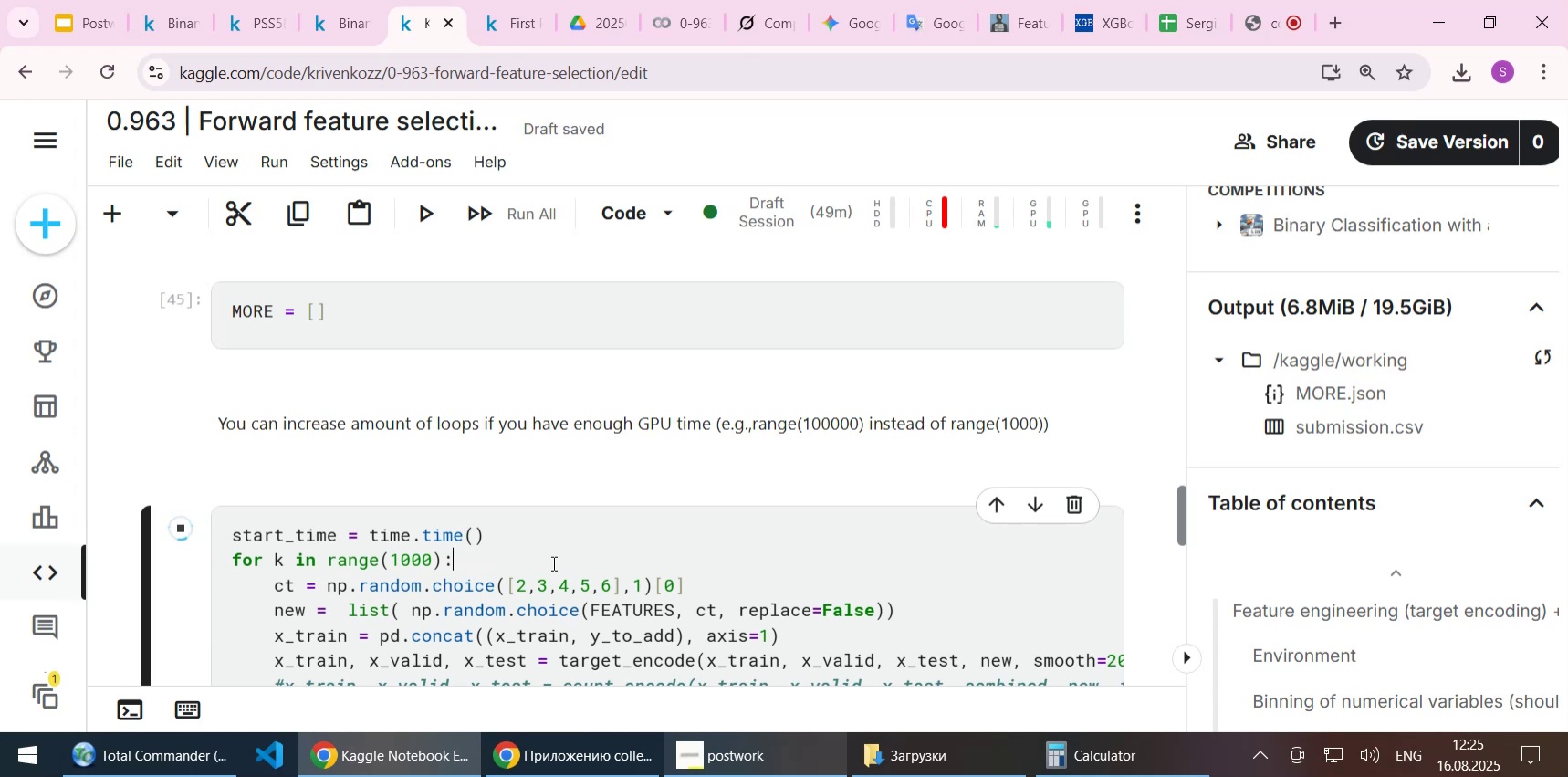 
scroll: coordinate [552, 562], scroll_direction: down, amount: 5.0
 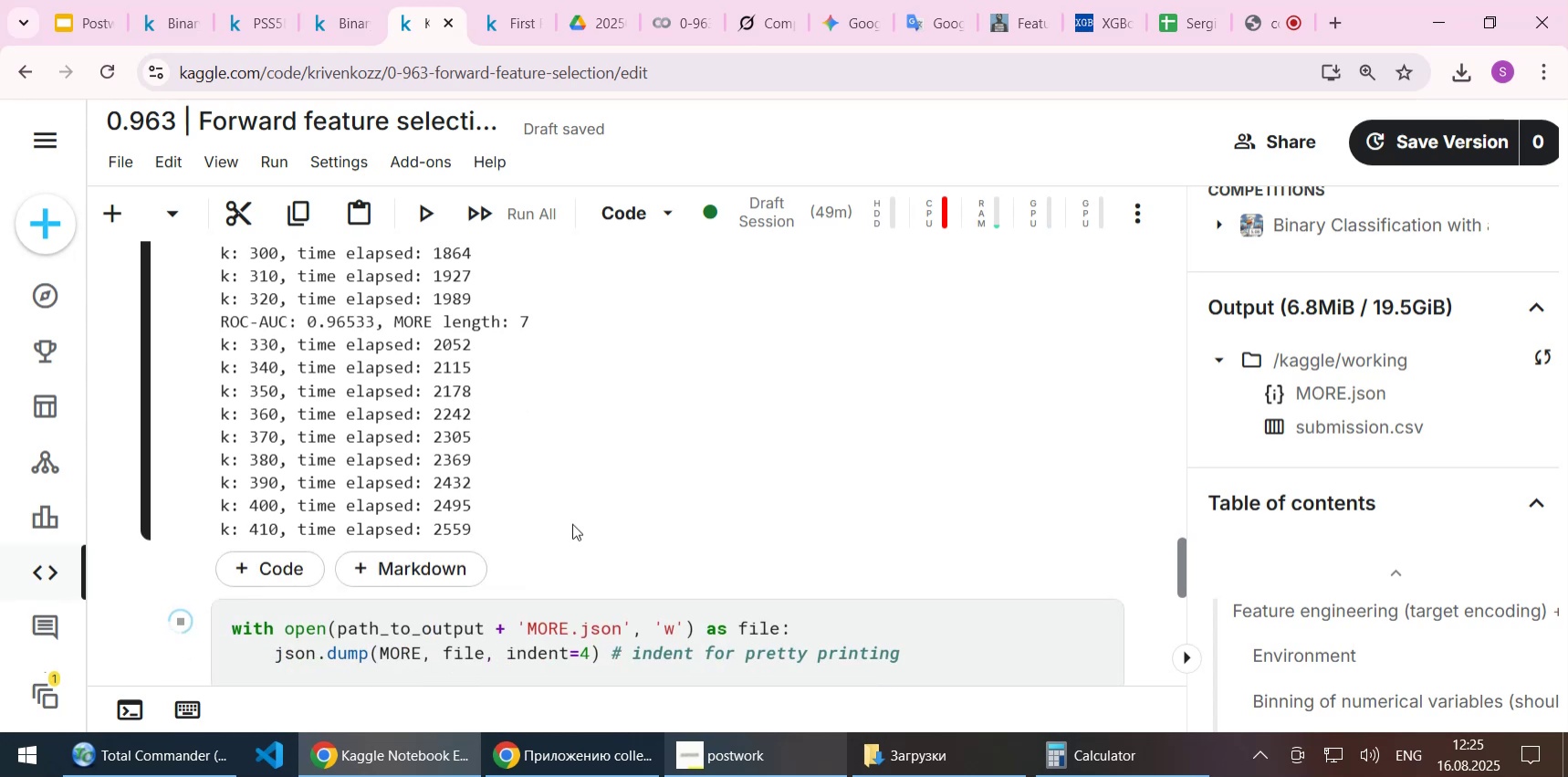 
wait(5.23)
 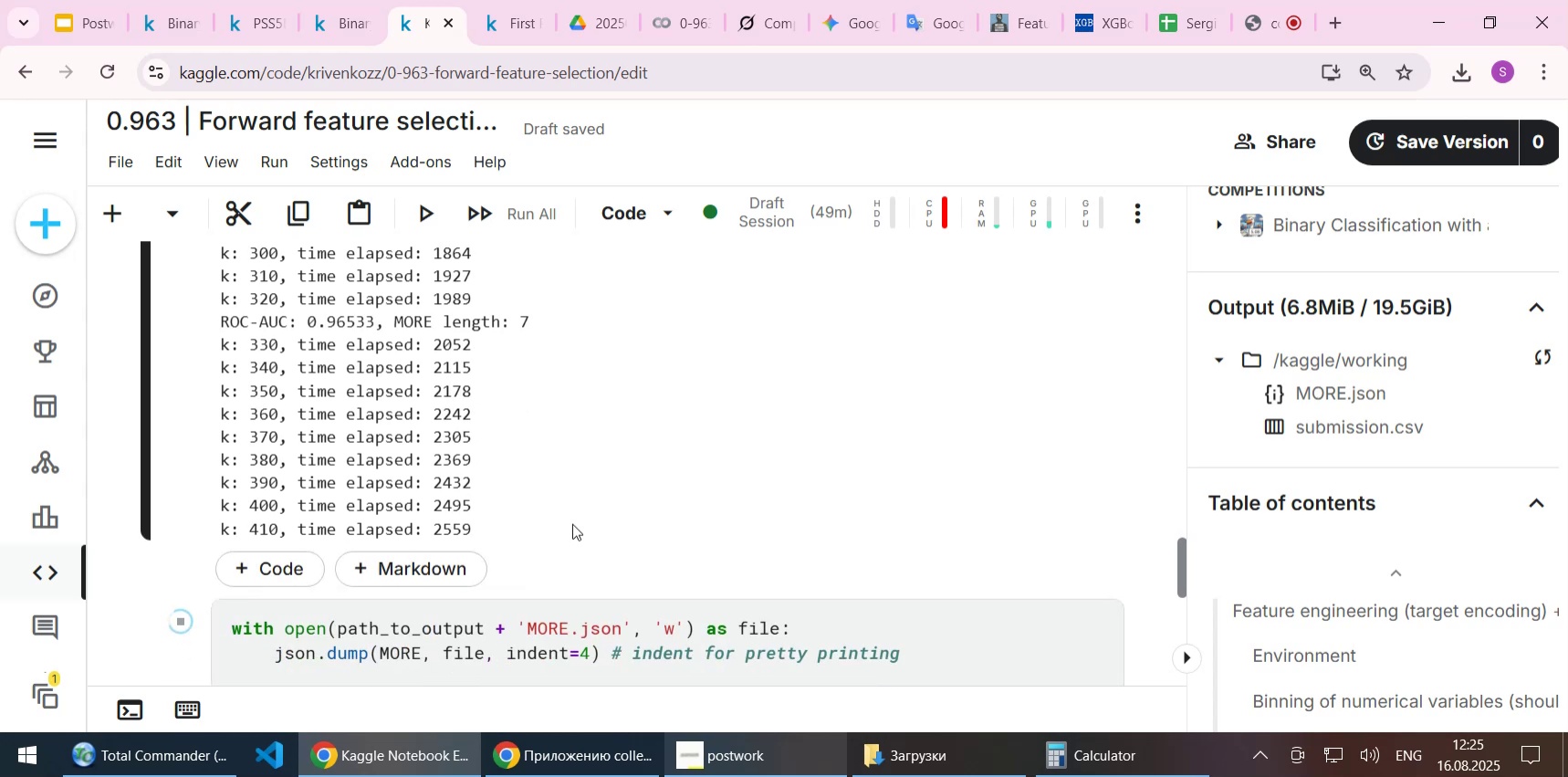 
scroll: coordinate [572, 523], scroll_direction: down, amount: 2.0
 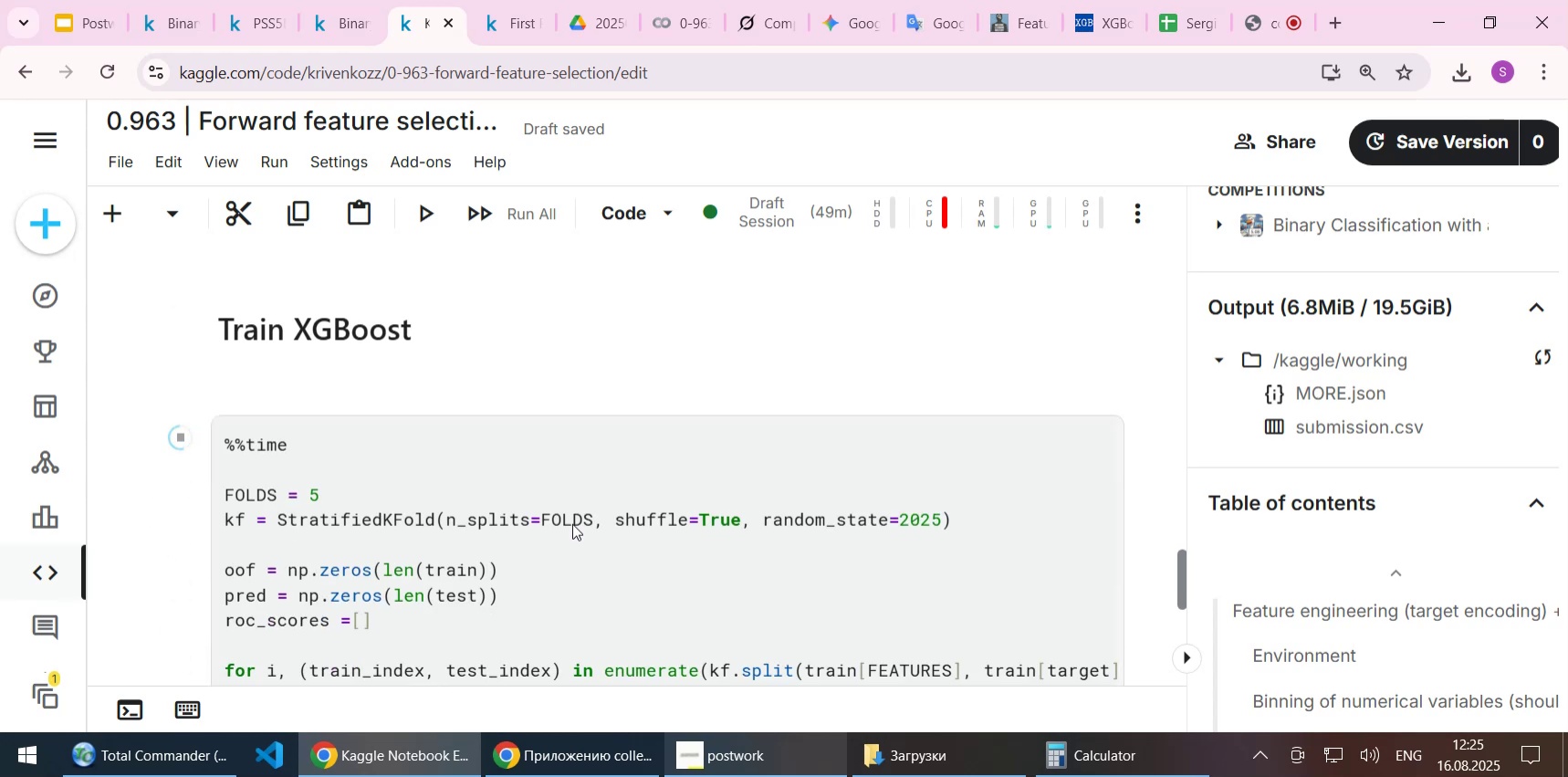 
scroll: coordinate [572, 523], scroll_direction: up, amount: 4.0
 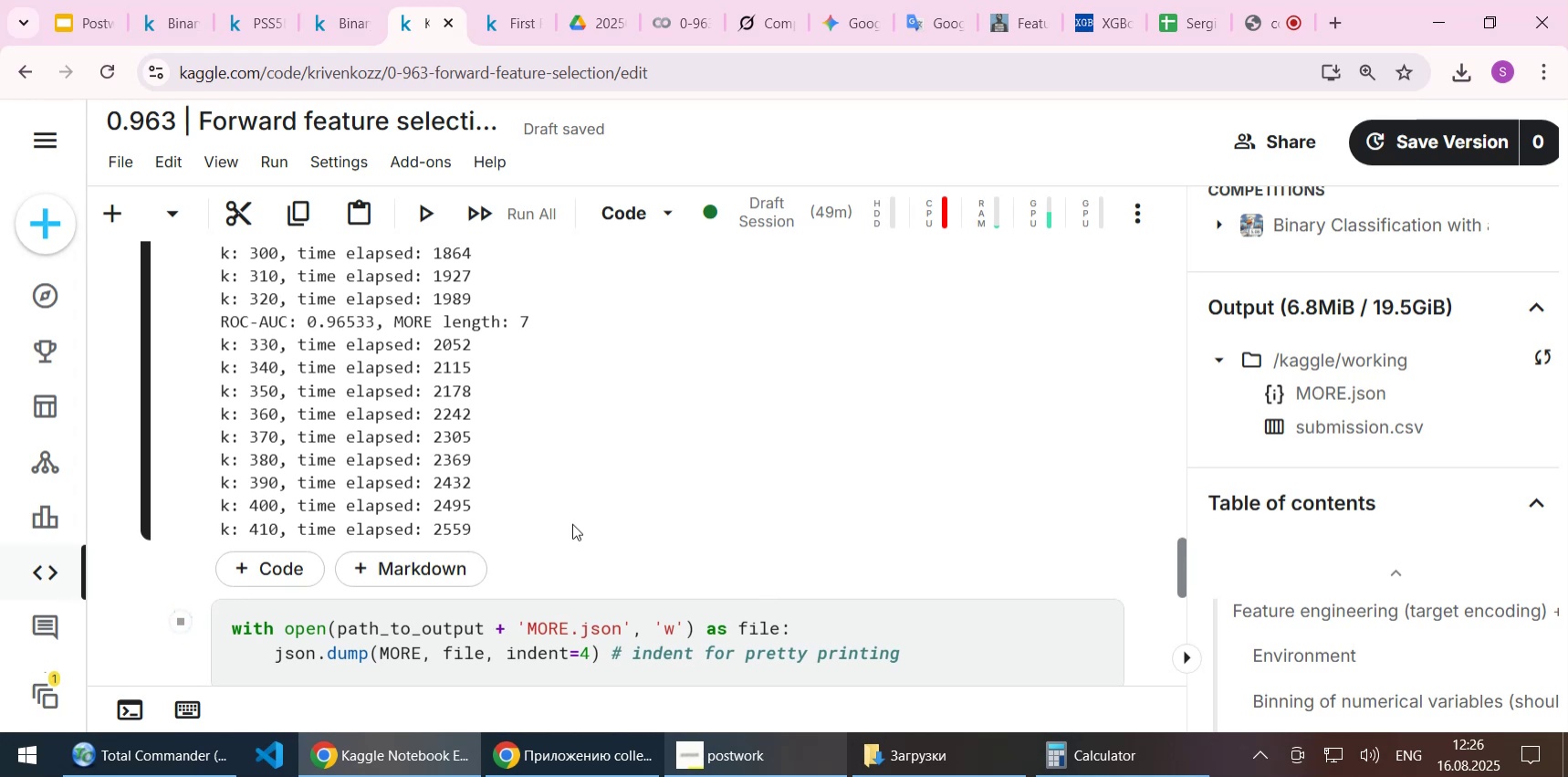 
wait(5.99)
 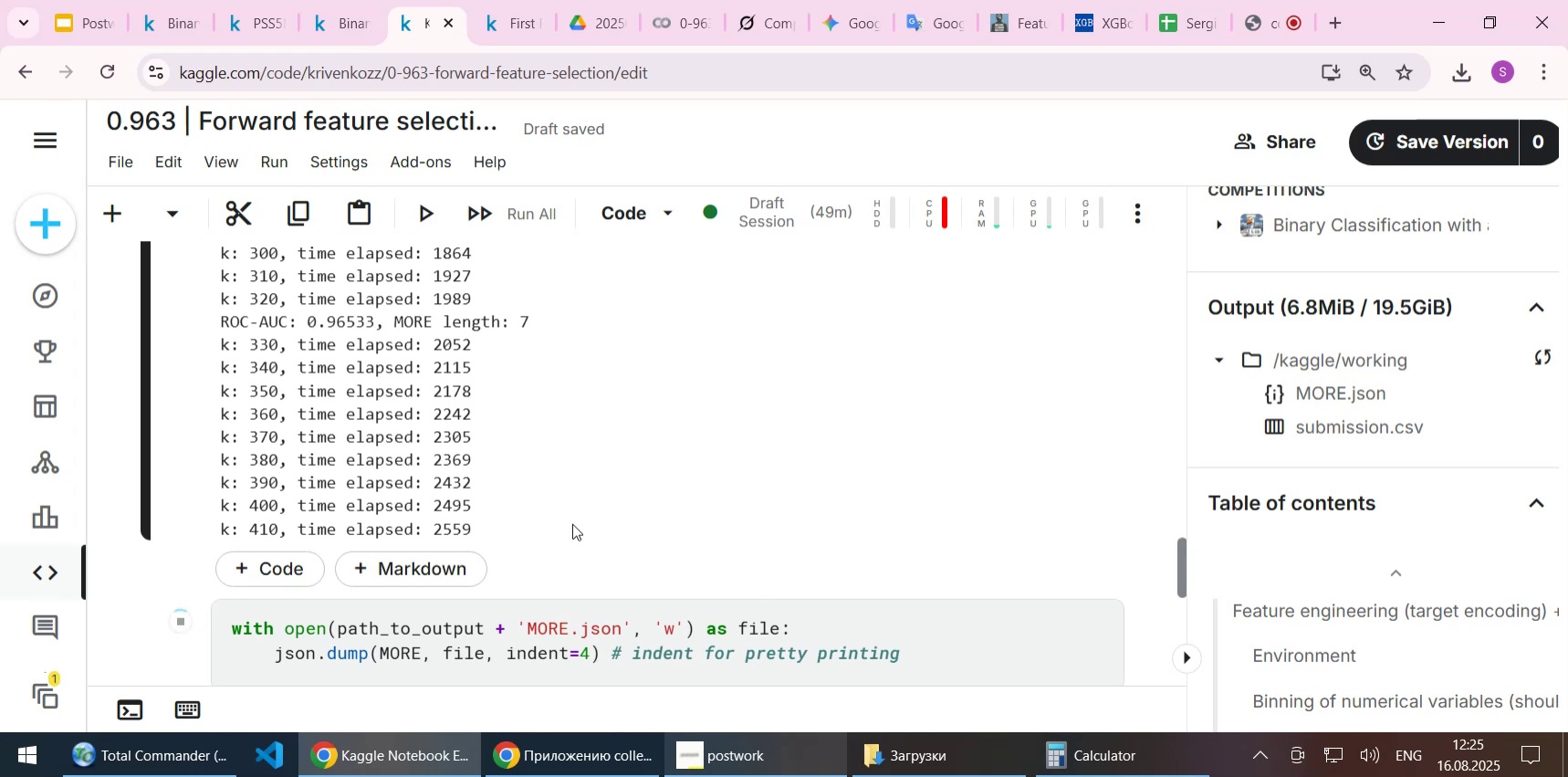 
mouse_move([657, 59])
 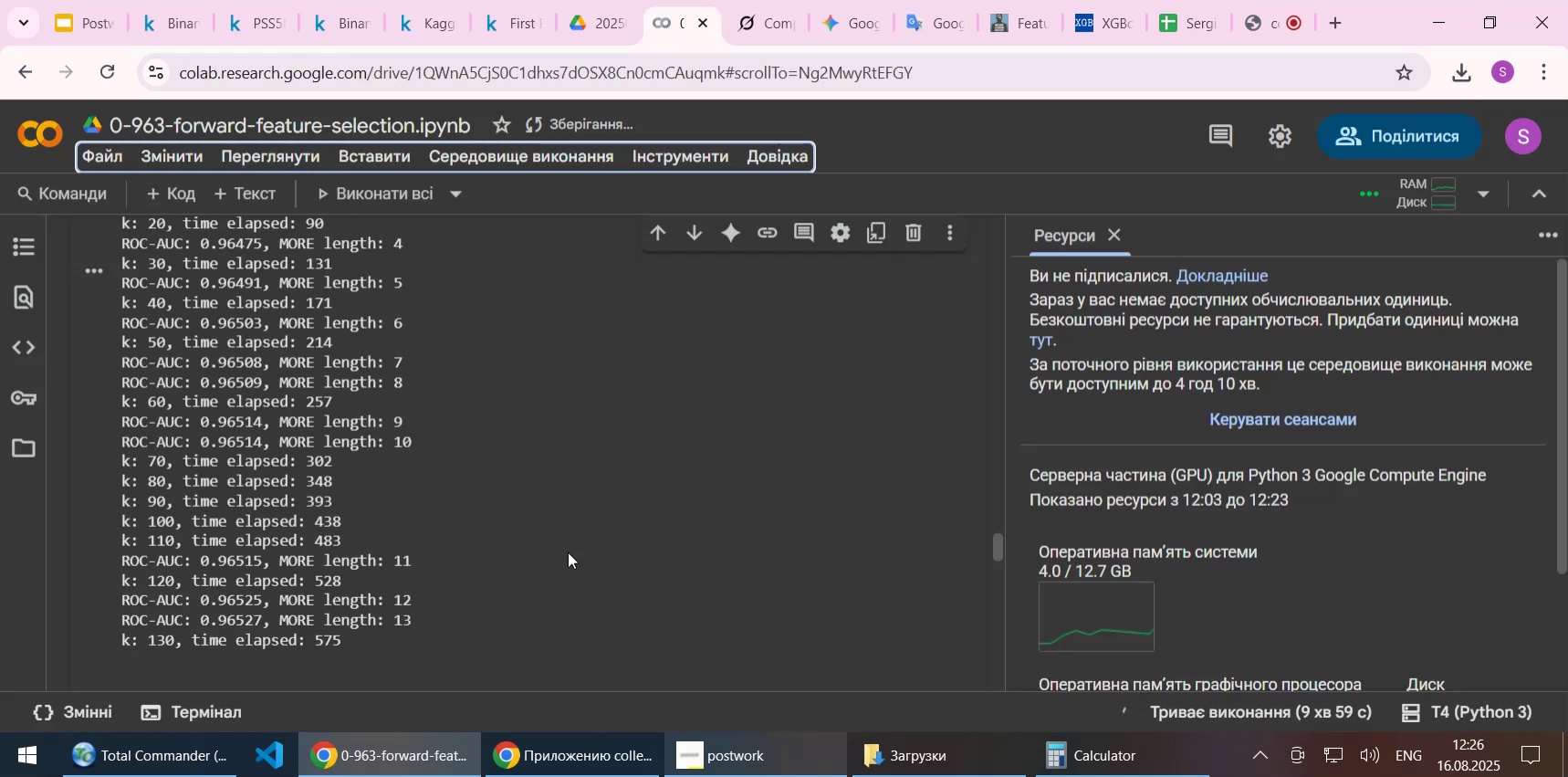 
scroll: coordinate [568, 551], scroll_direction: down, amount: 1.0
 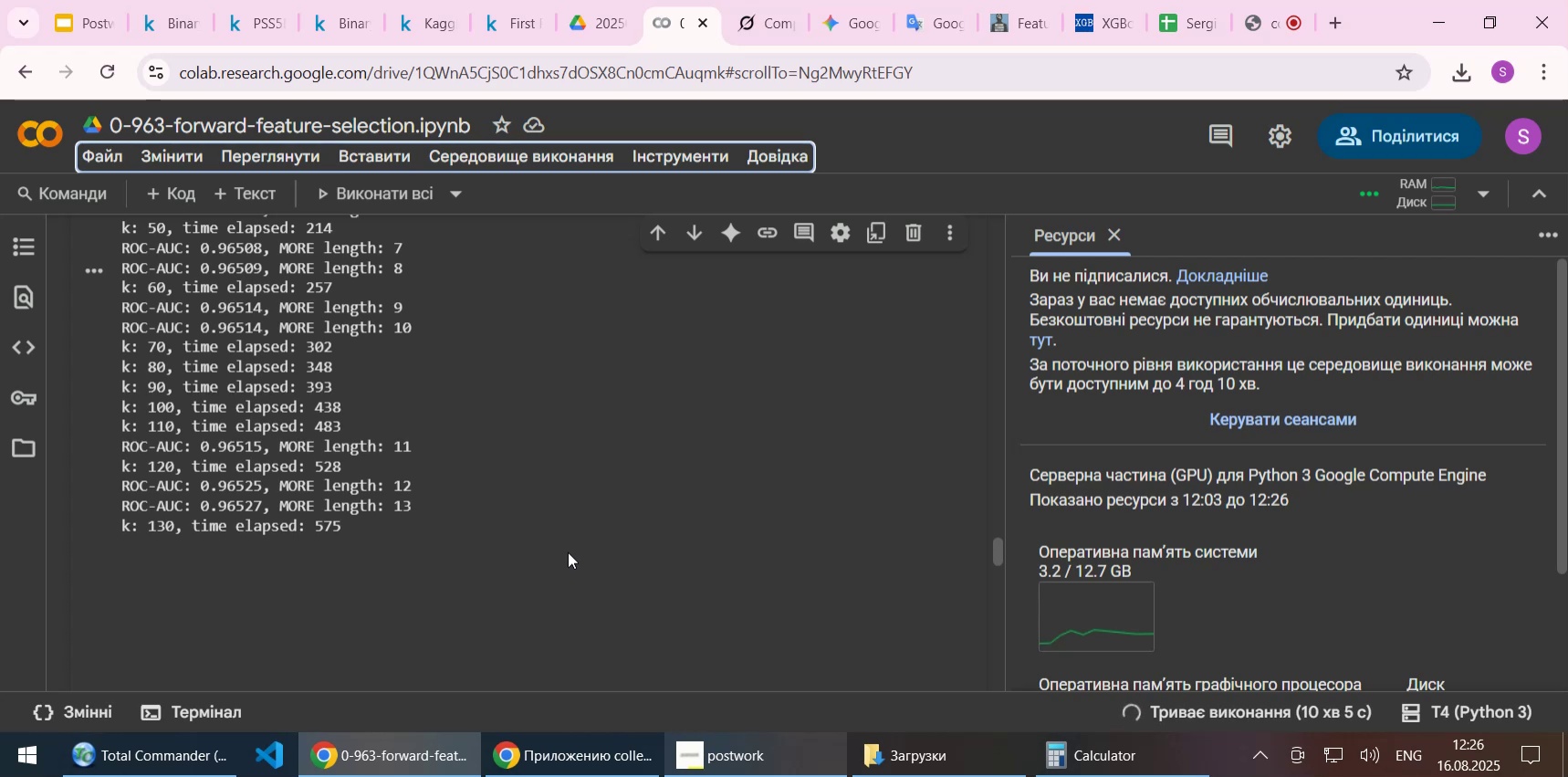 
wait(7.73)
 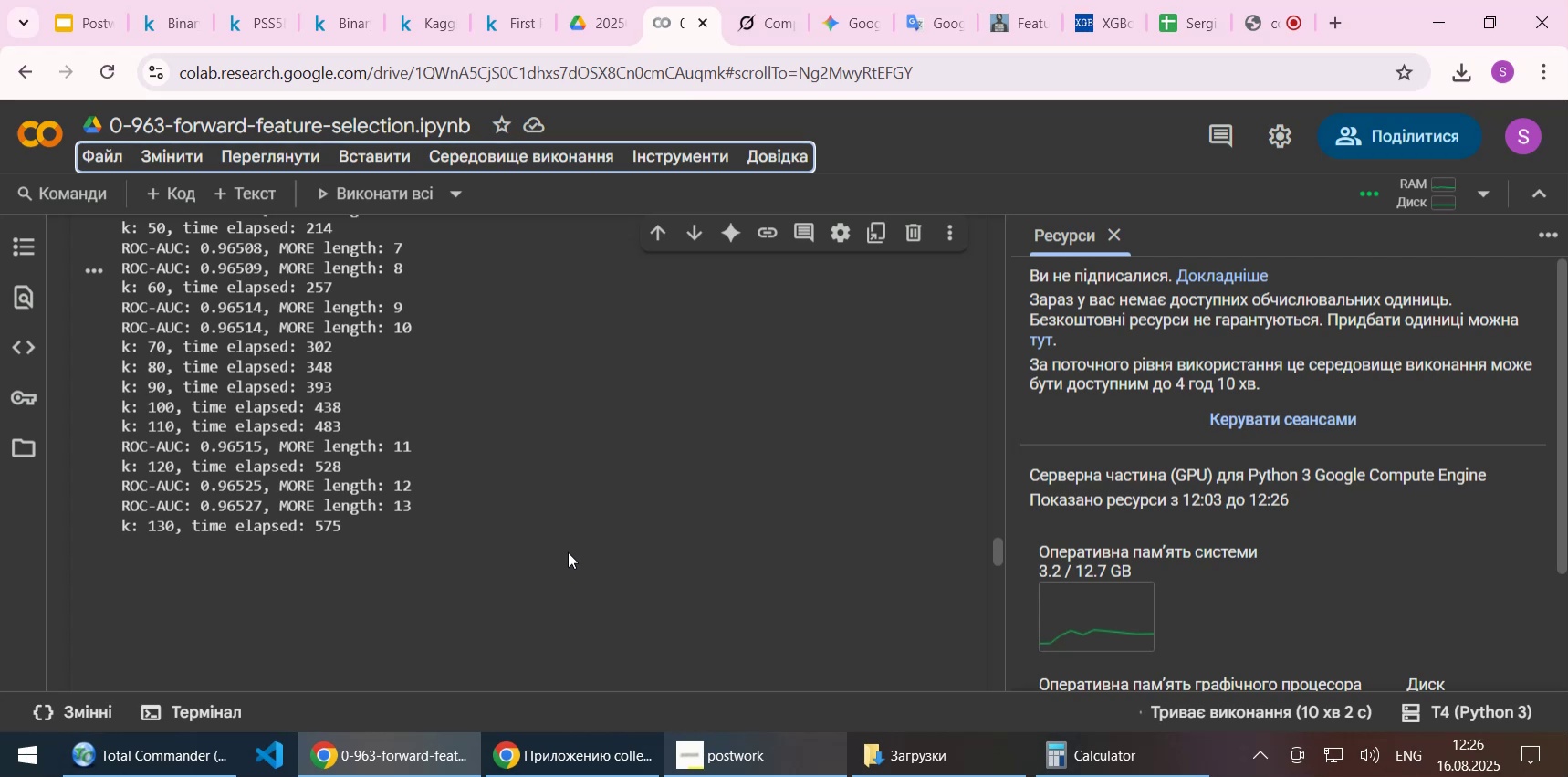 
scroll: coordinate [568, 551], scroll_direction: down, amount: 1.0
 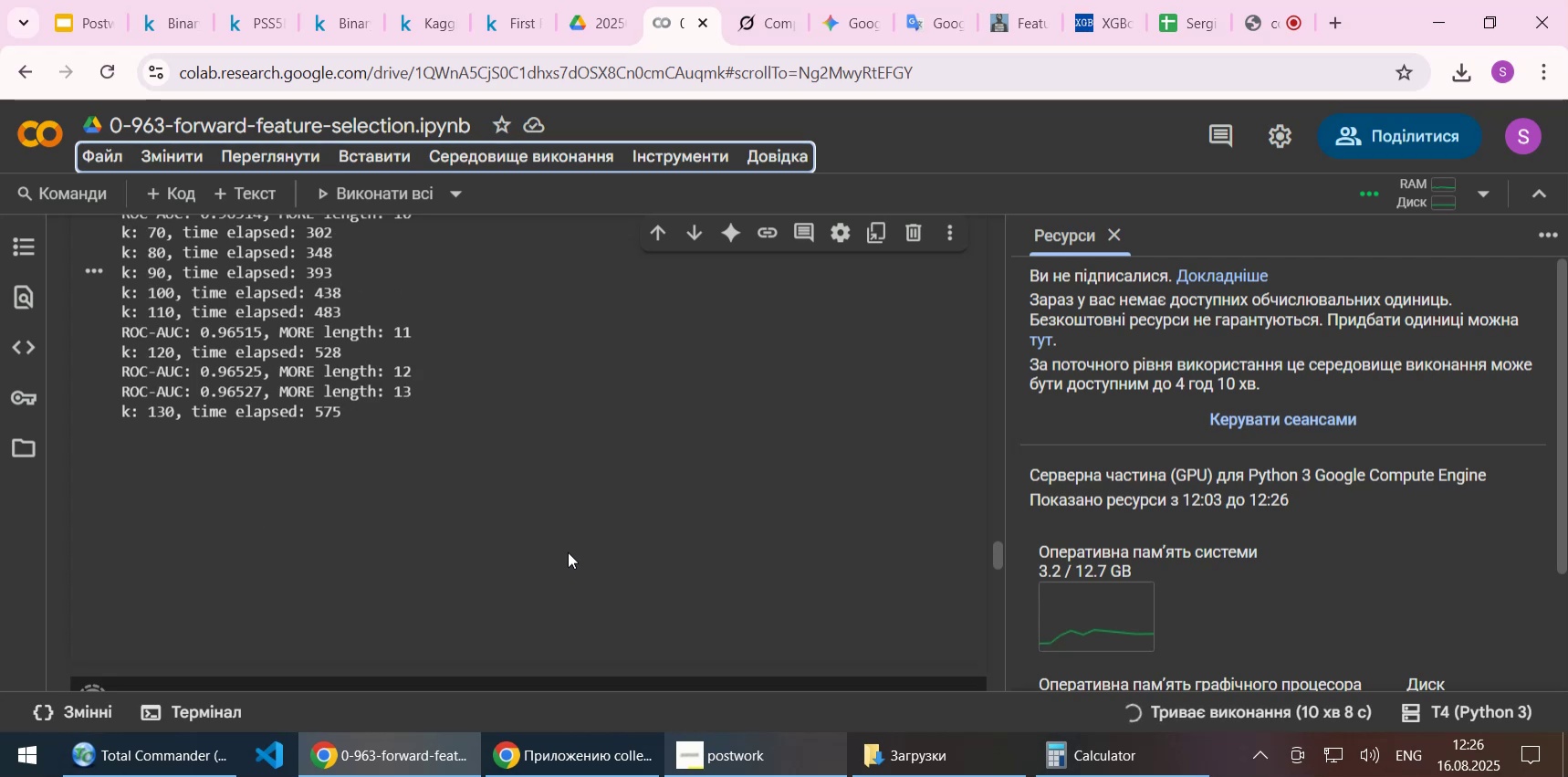 
scroll: coordinate [568, 551], scroll_direction: up, amount: 1.0
 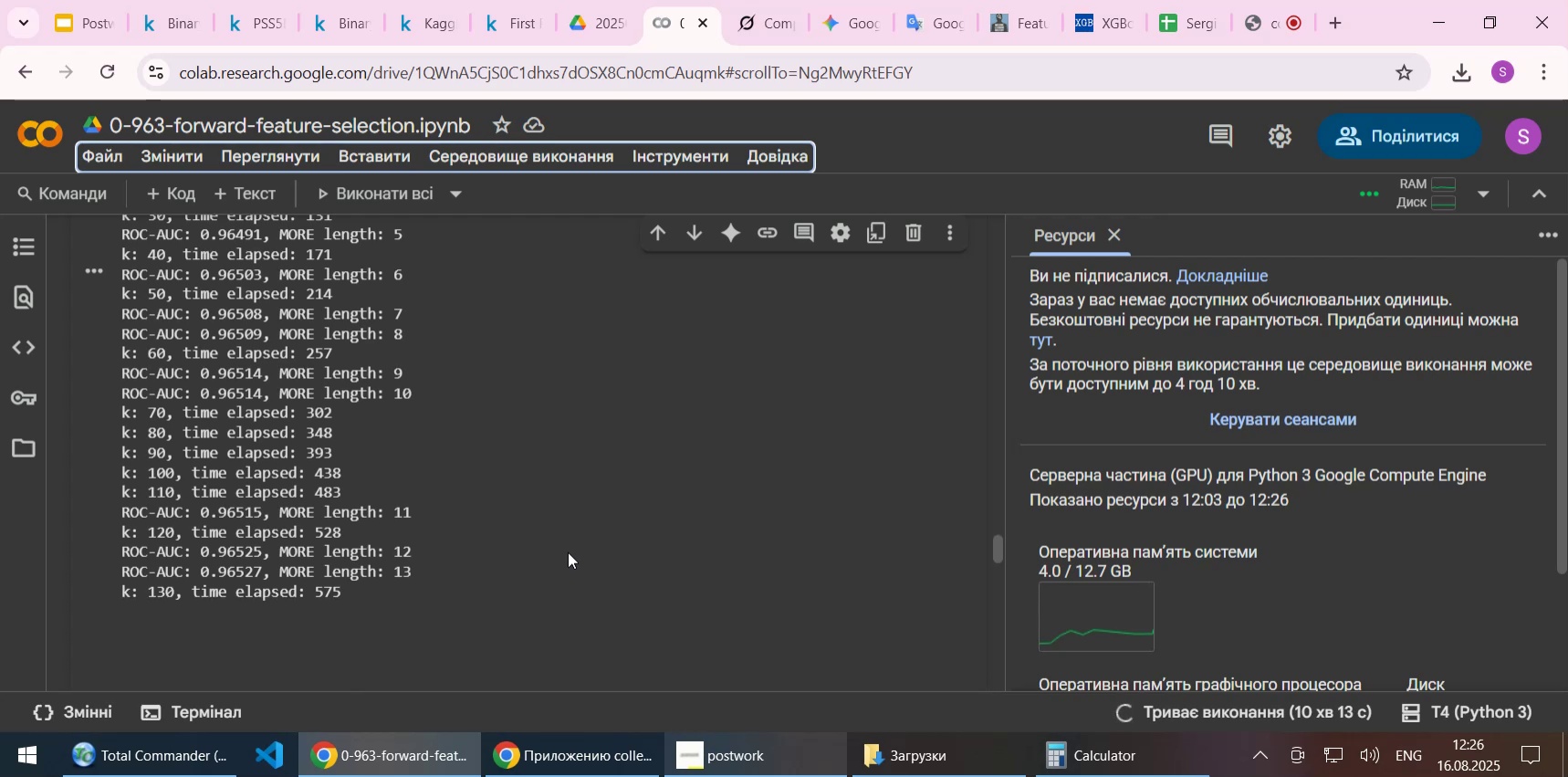 
wait(6.96)
 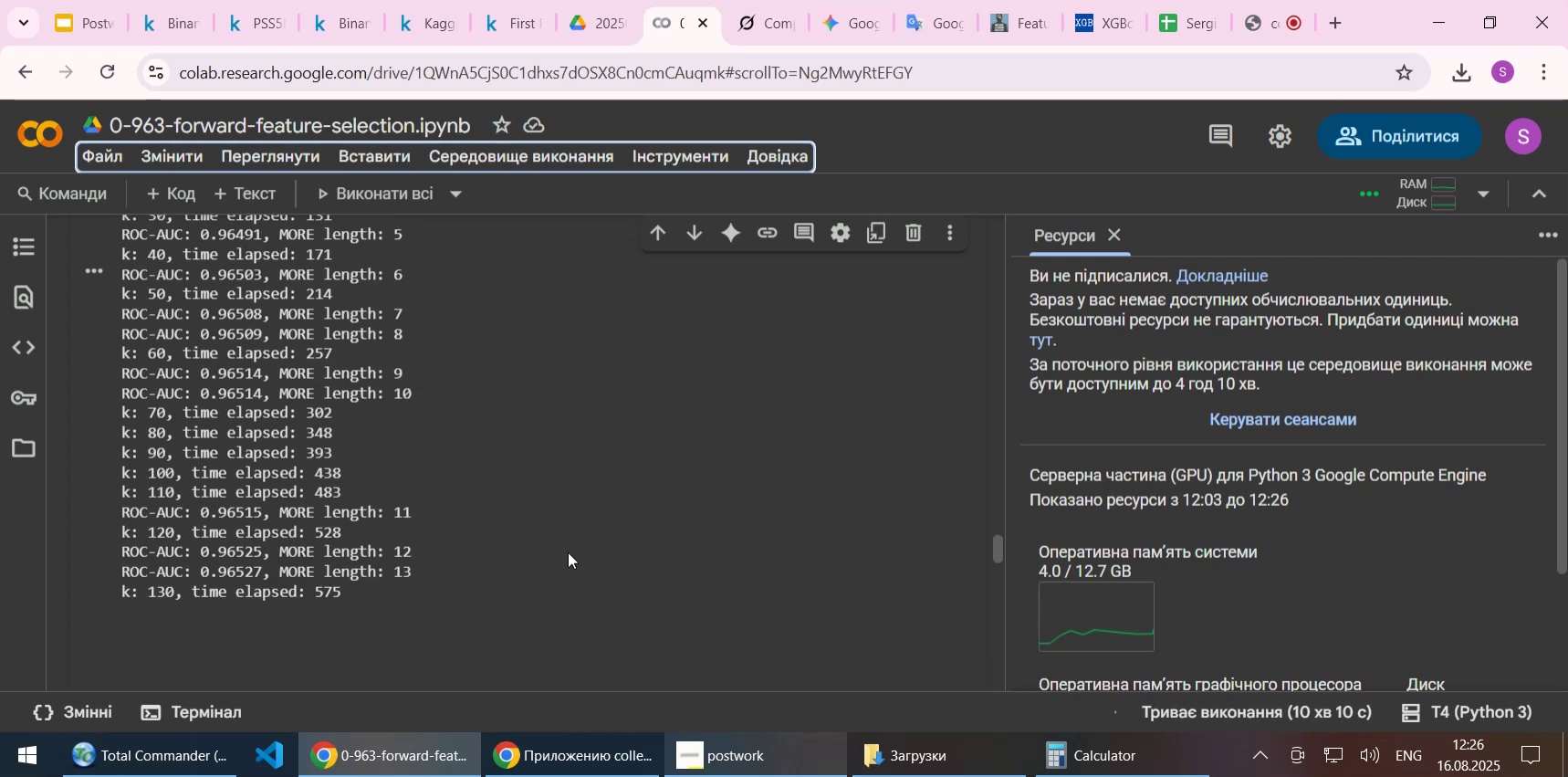 
left_click([332, 20])
 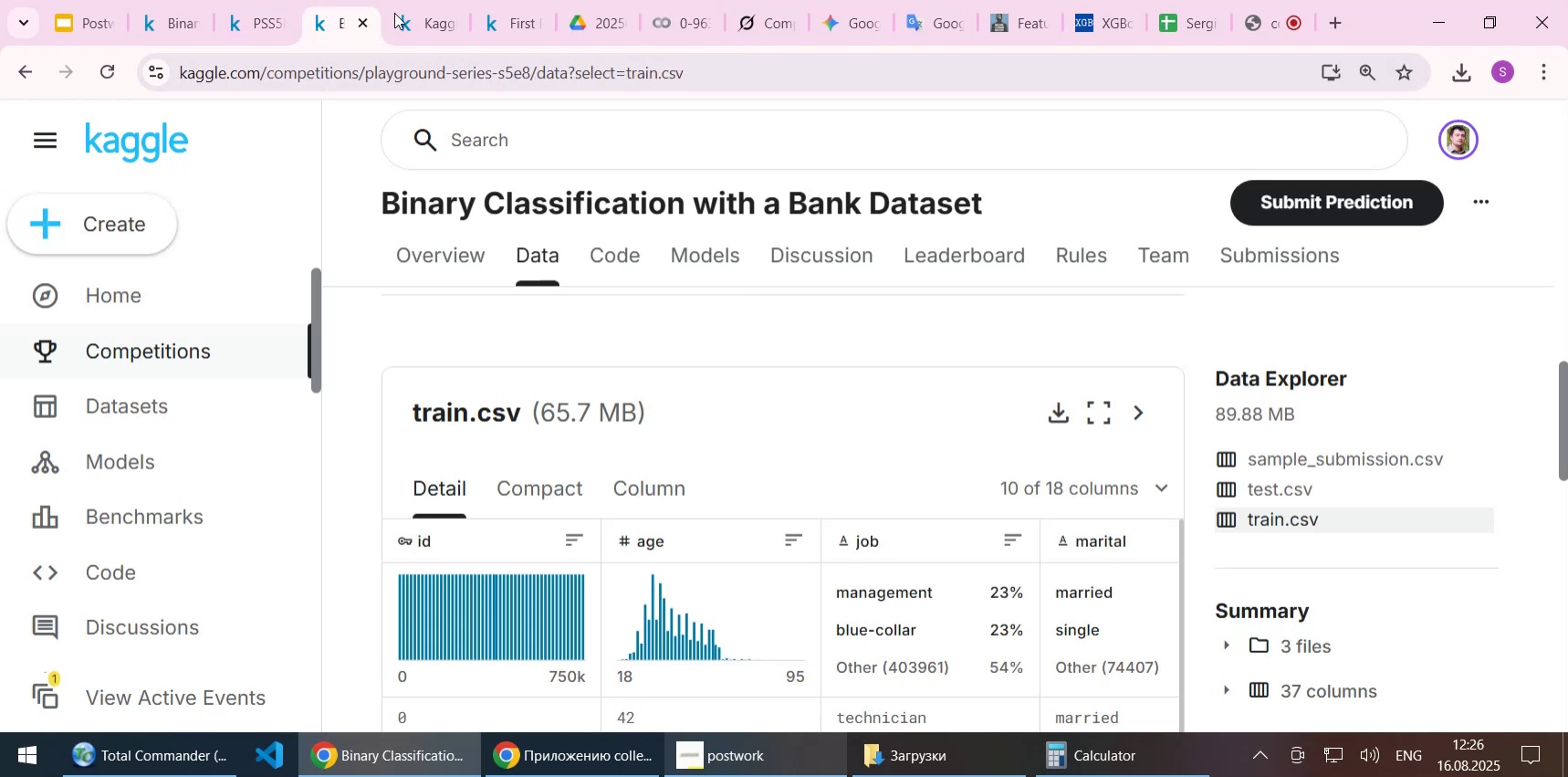 
left_click([430, 26])
 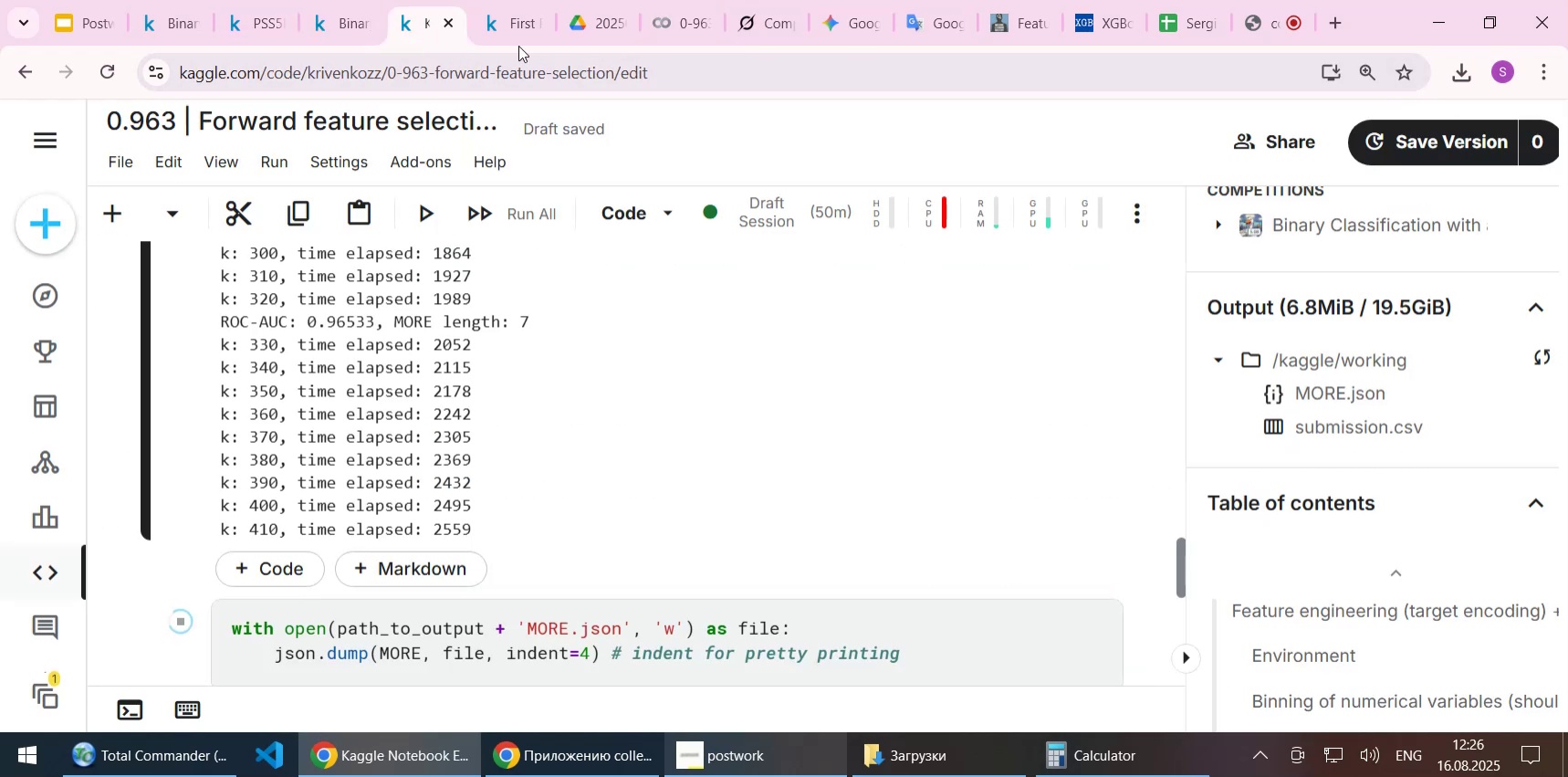 
left_click([505, 26])
 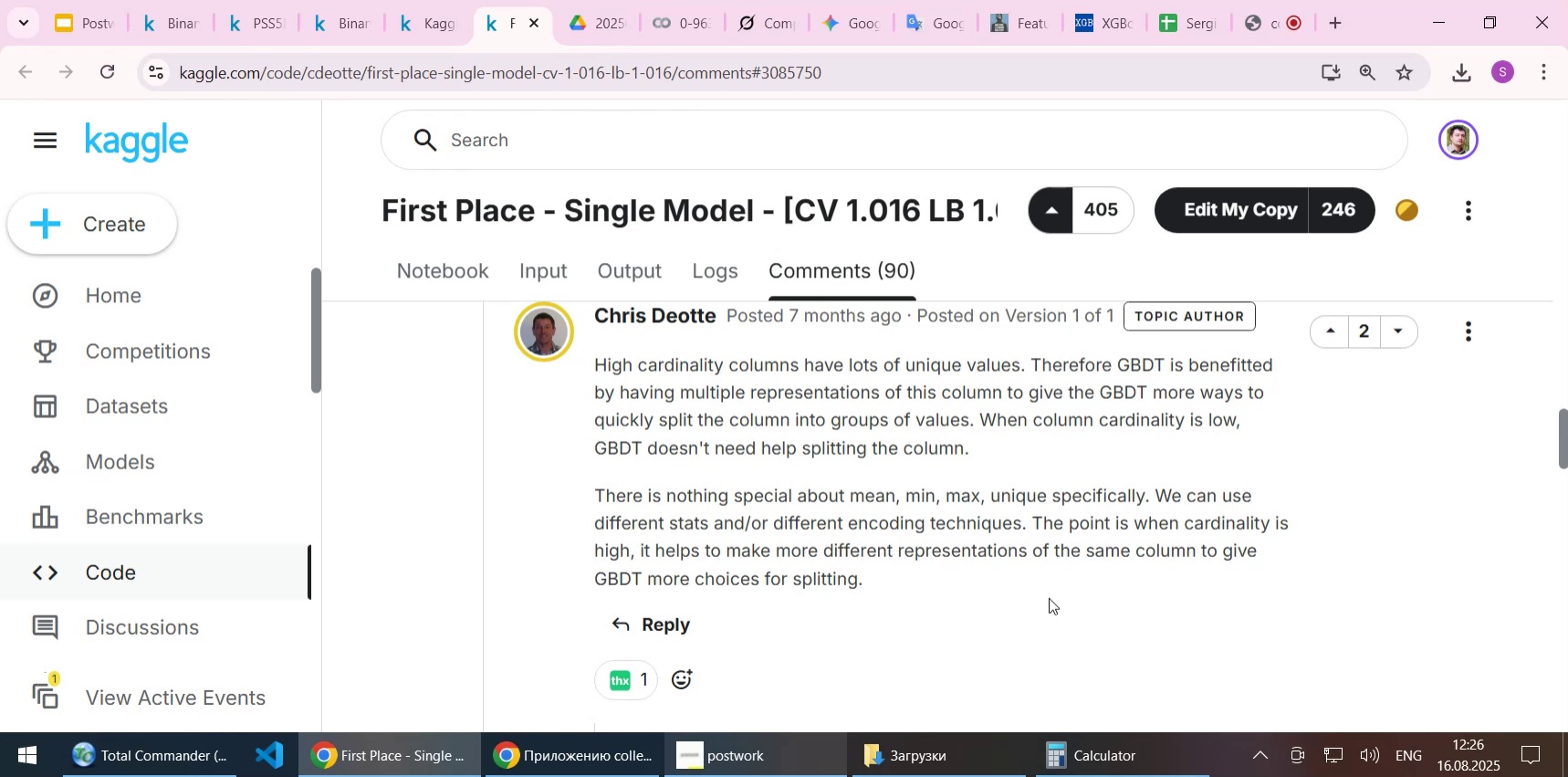 
wait(14.65)
 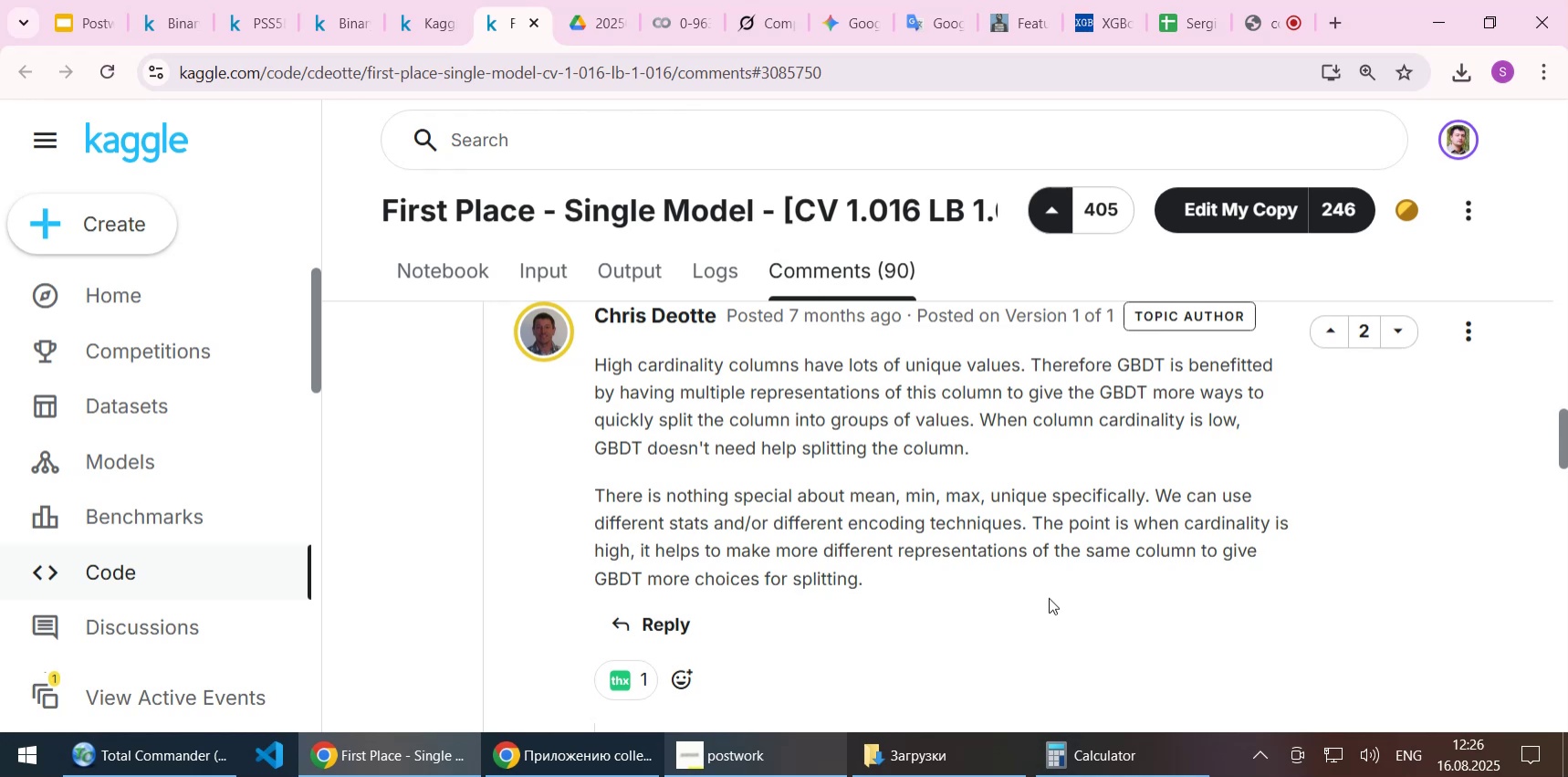 
scroll: coordinate [1049, 597], scroll_direction: down, amount: 1.0
 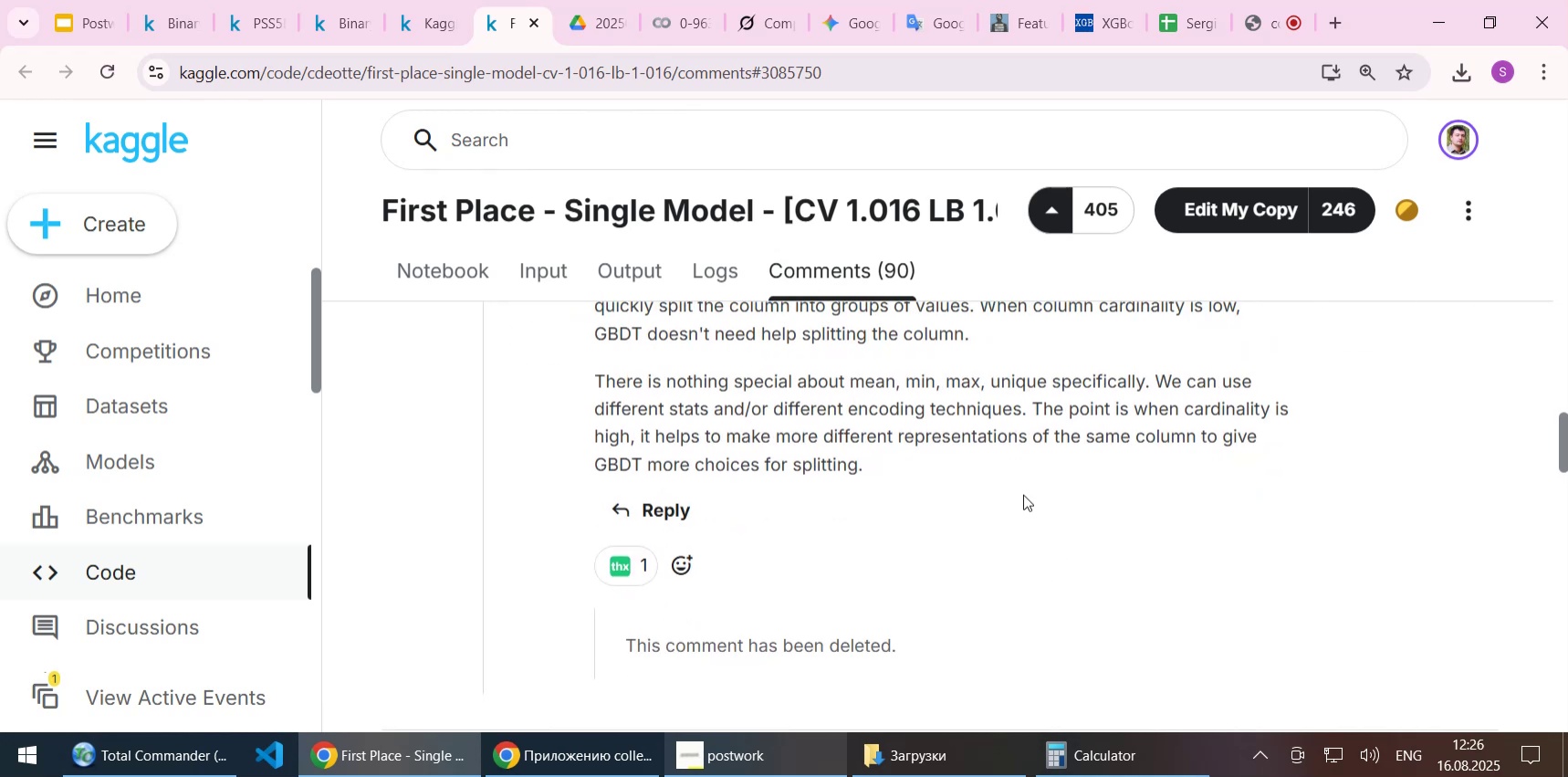 
wait(10.56)
 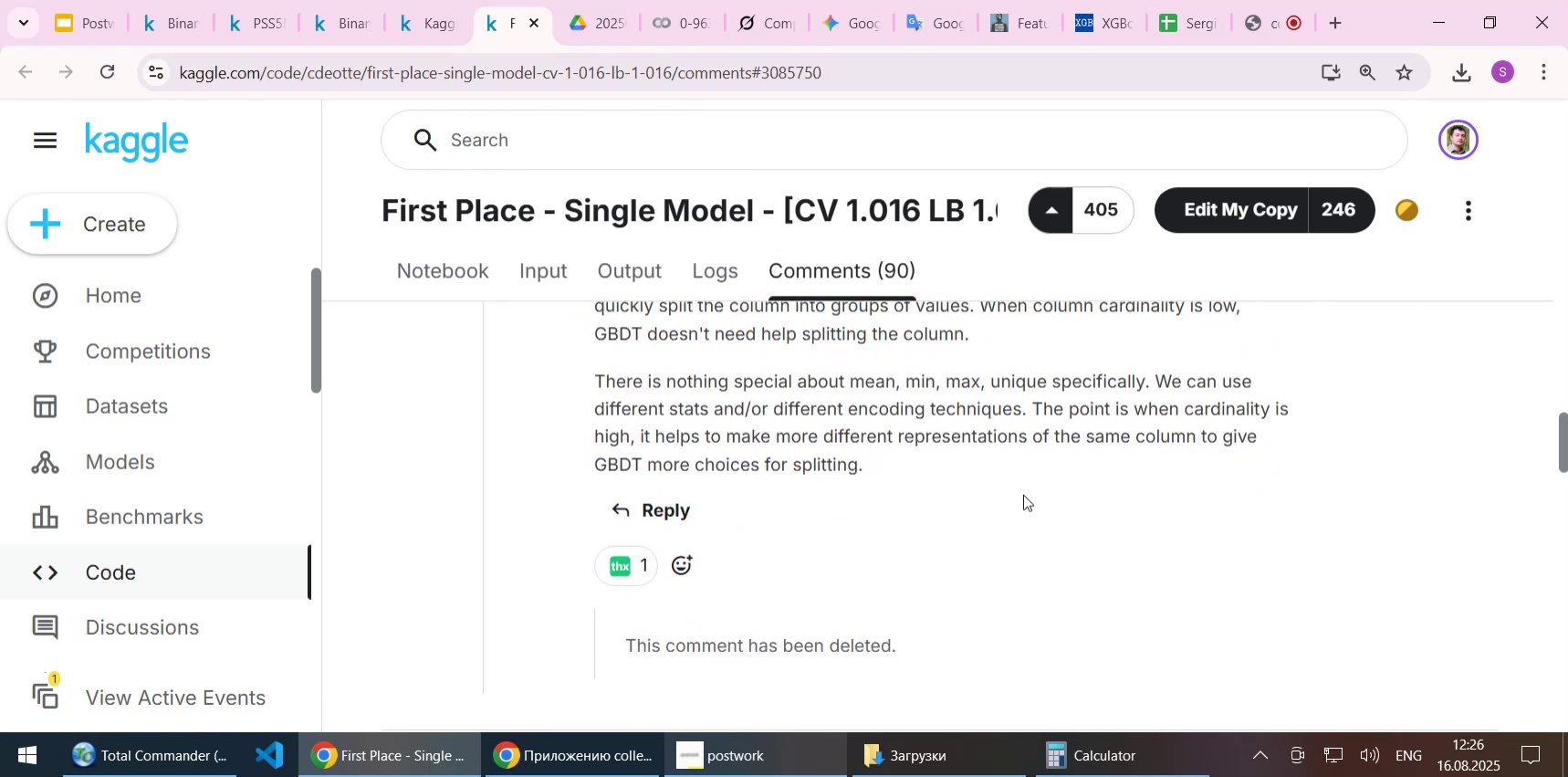 
scroll: coordinate [1023, 494], scroll_direction: down, amount: 4.0
 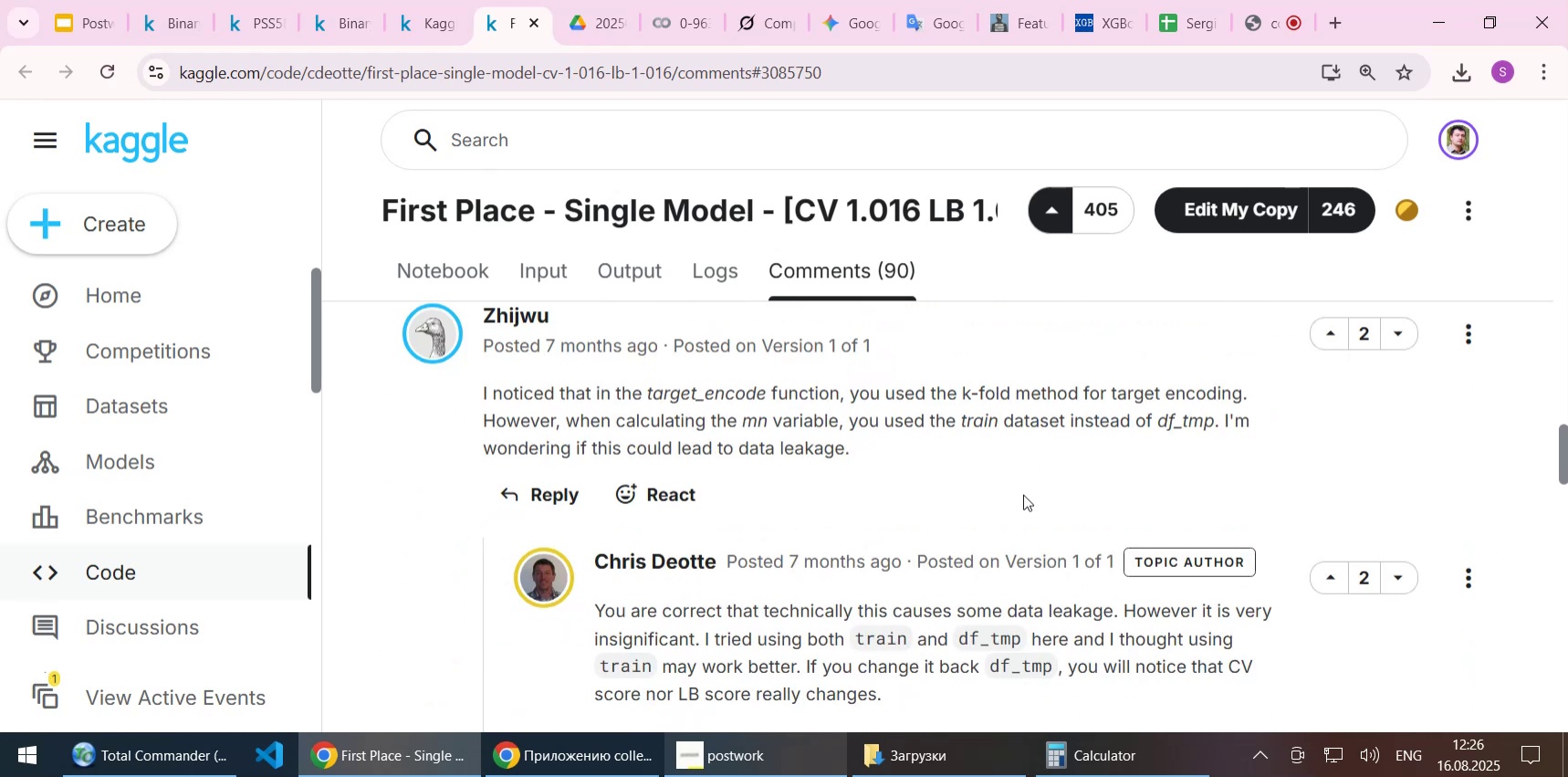 
wait(9.57)
 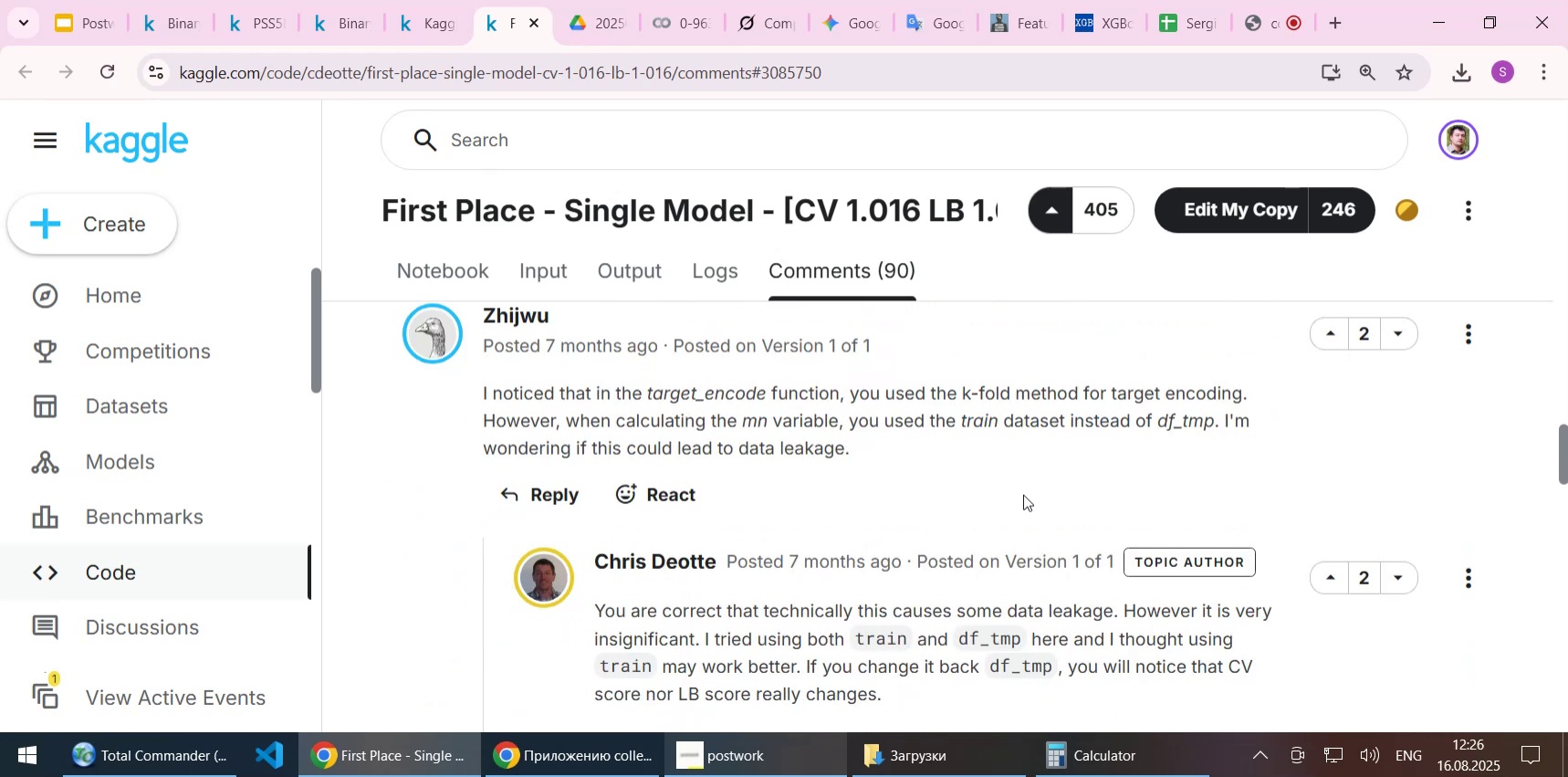 
scroll: coordinate [1023, 494], scroll_direction: down, amount: 2.0
 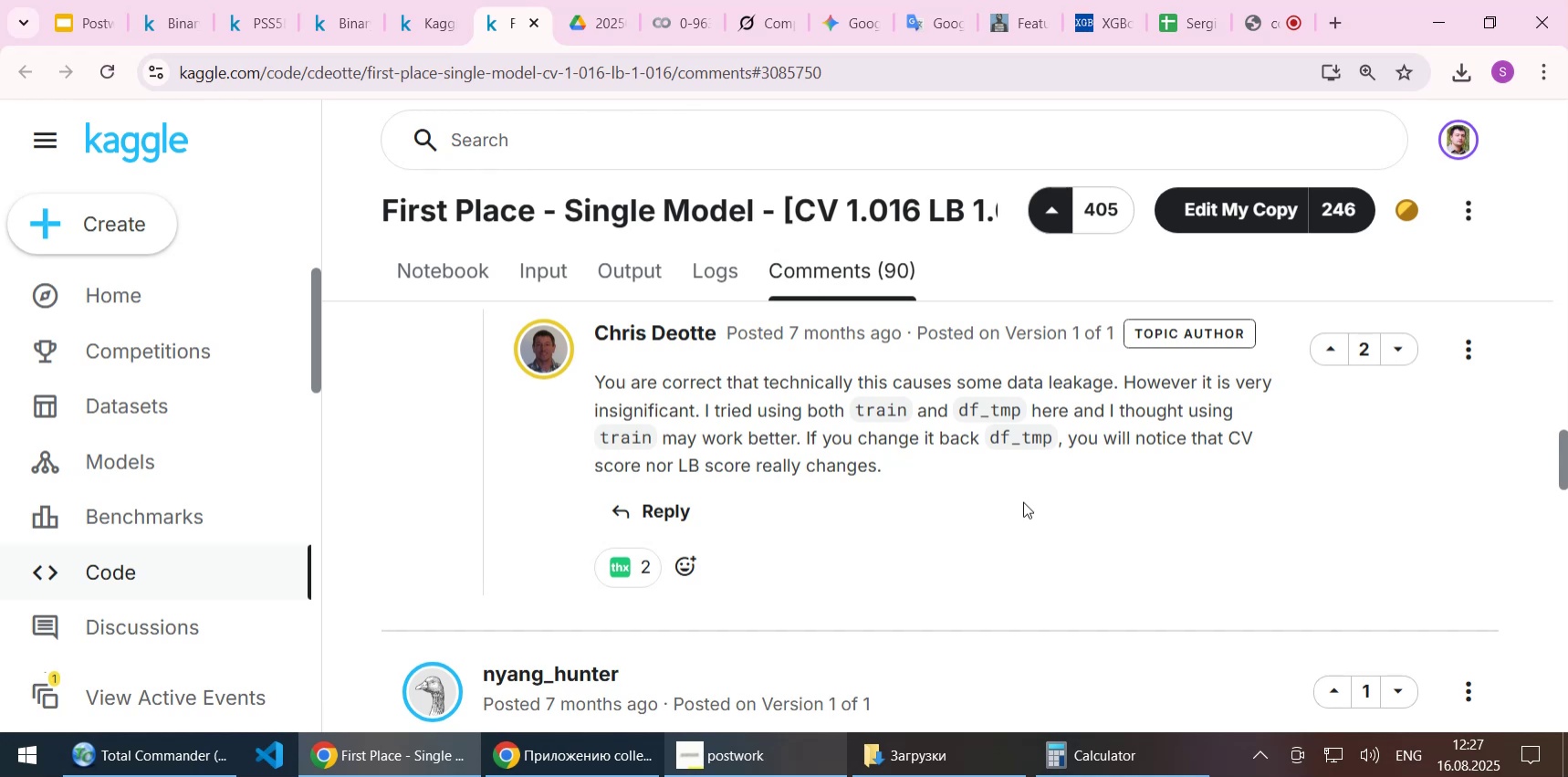 
wait(22.12)
 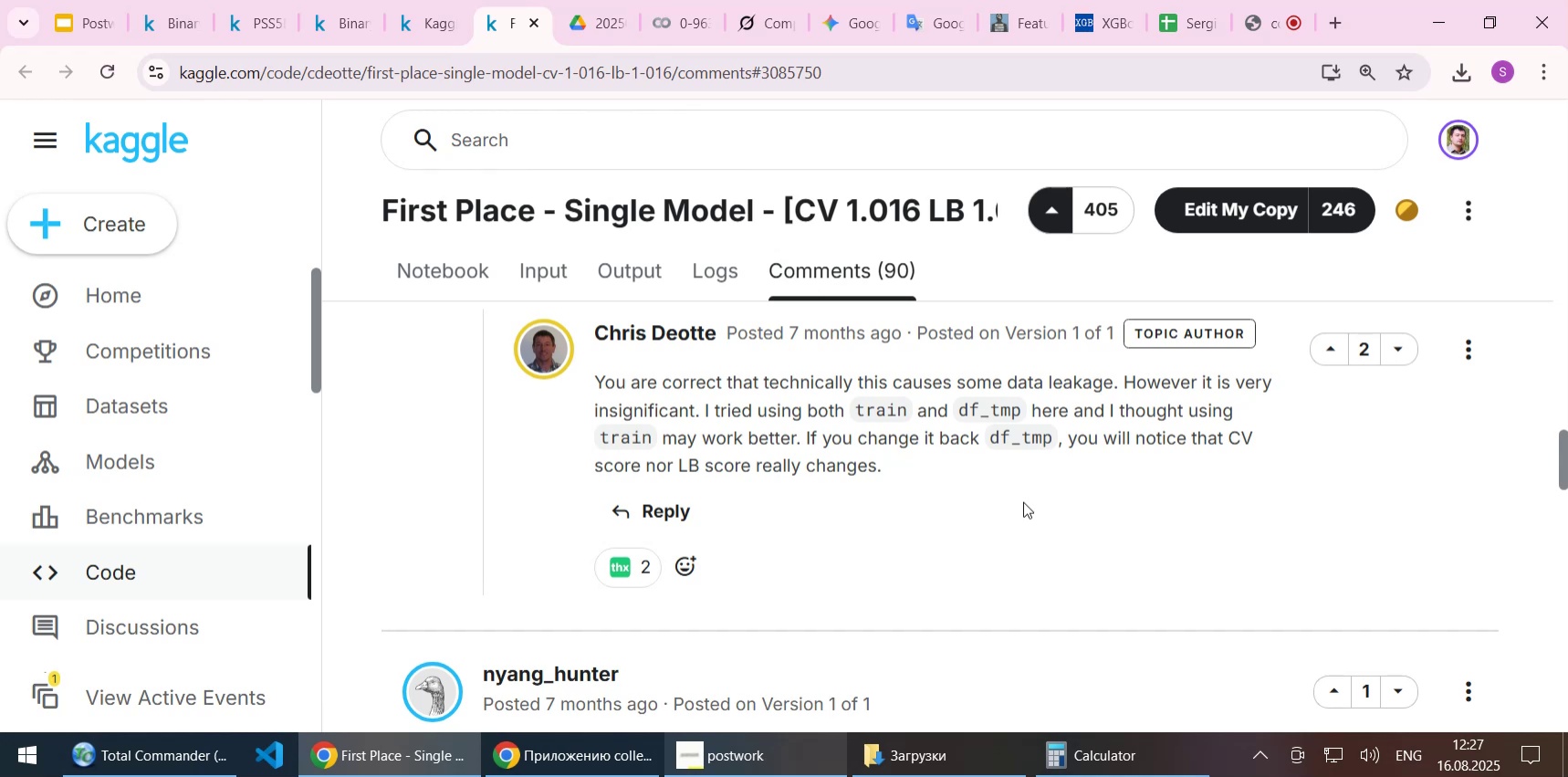 
scroll: coordinate [1030, 488], scroll_direction: down, amount: 3.0
 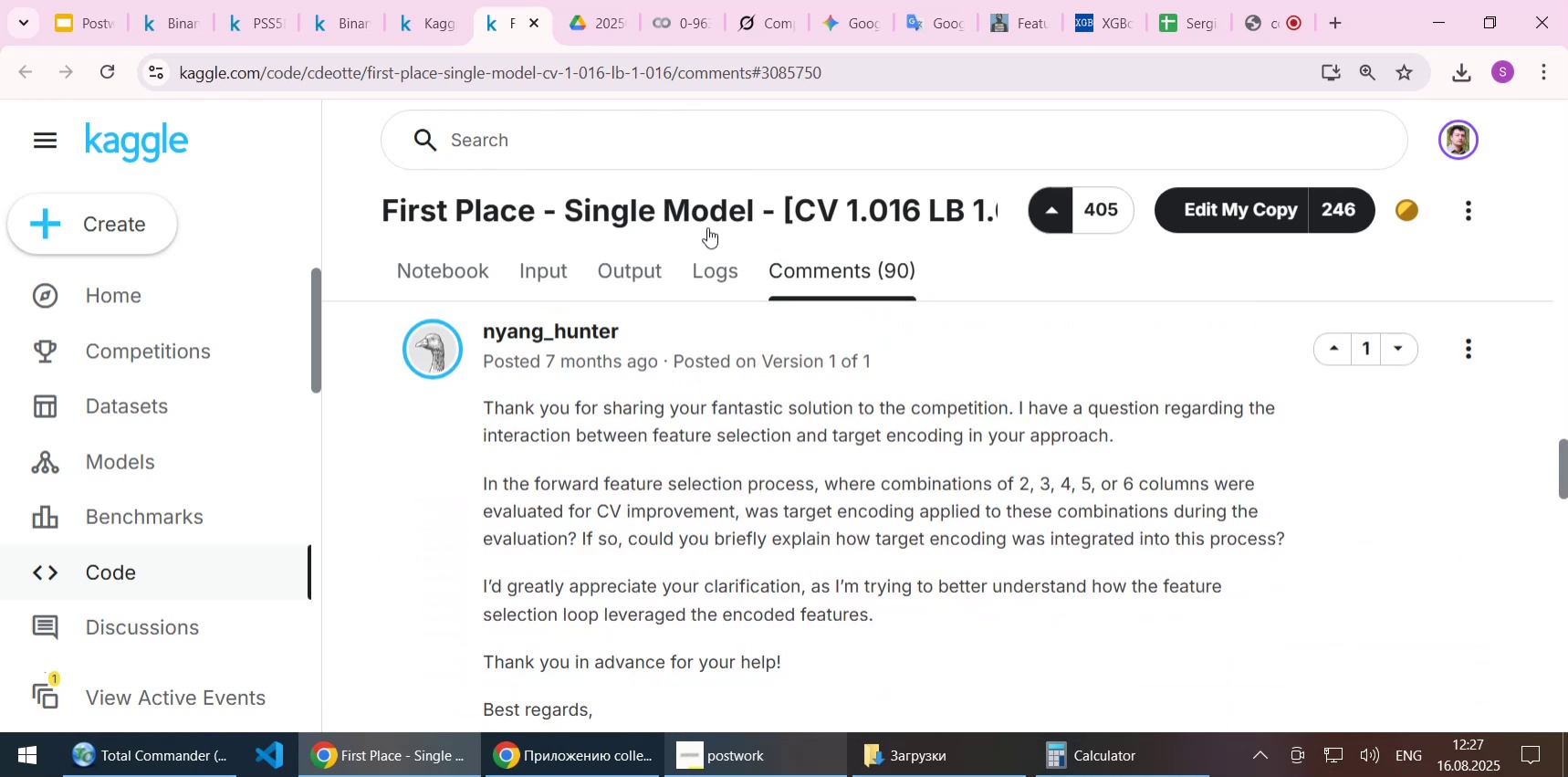 
left_click([674, 34])
 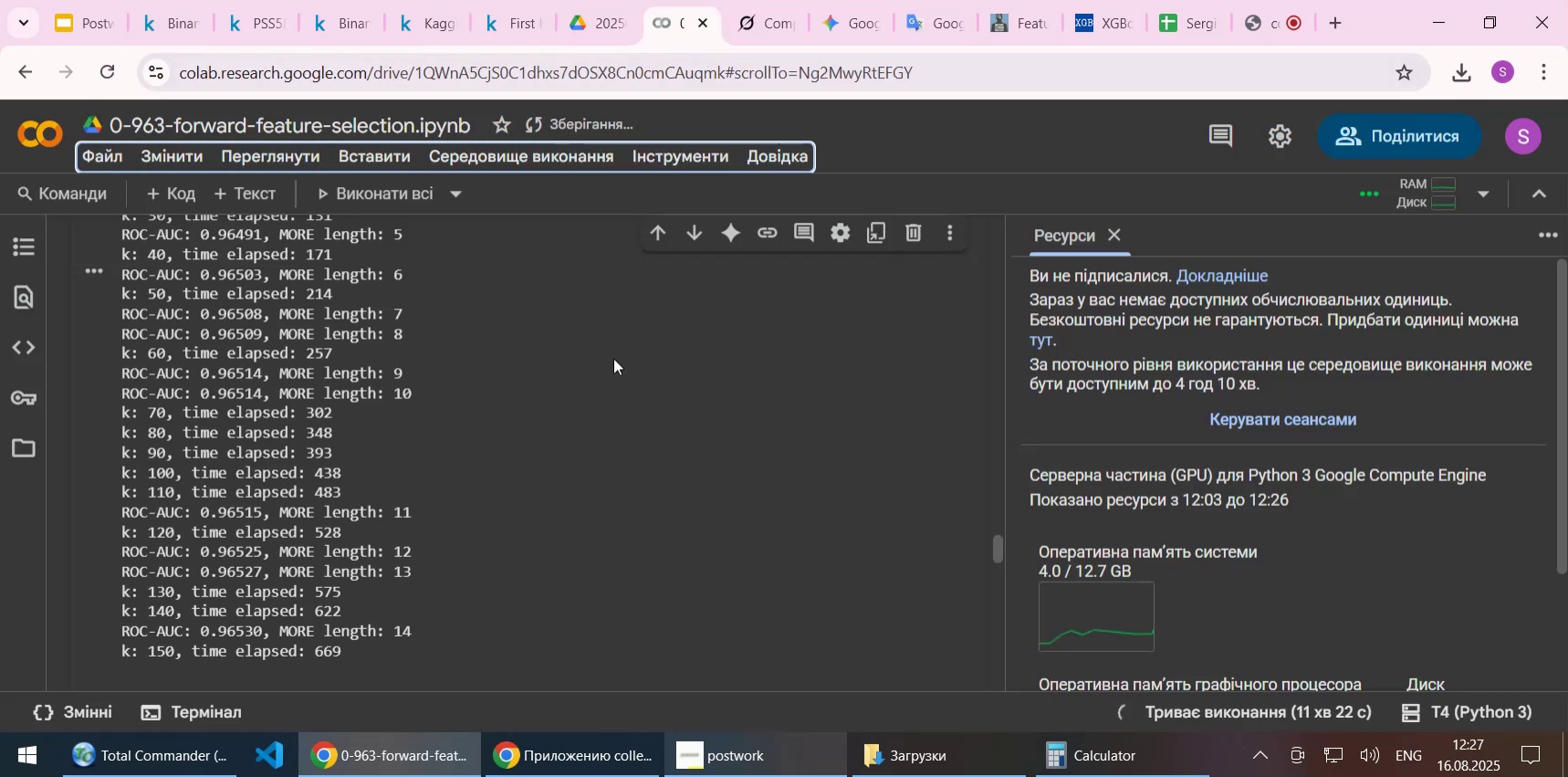 
scroll: coordinate [601, 371], scroll_direction: down, amount: 1.0
 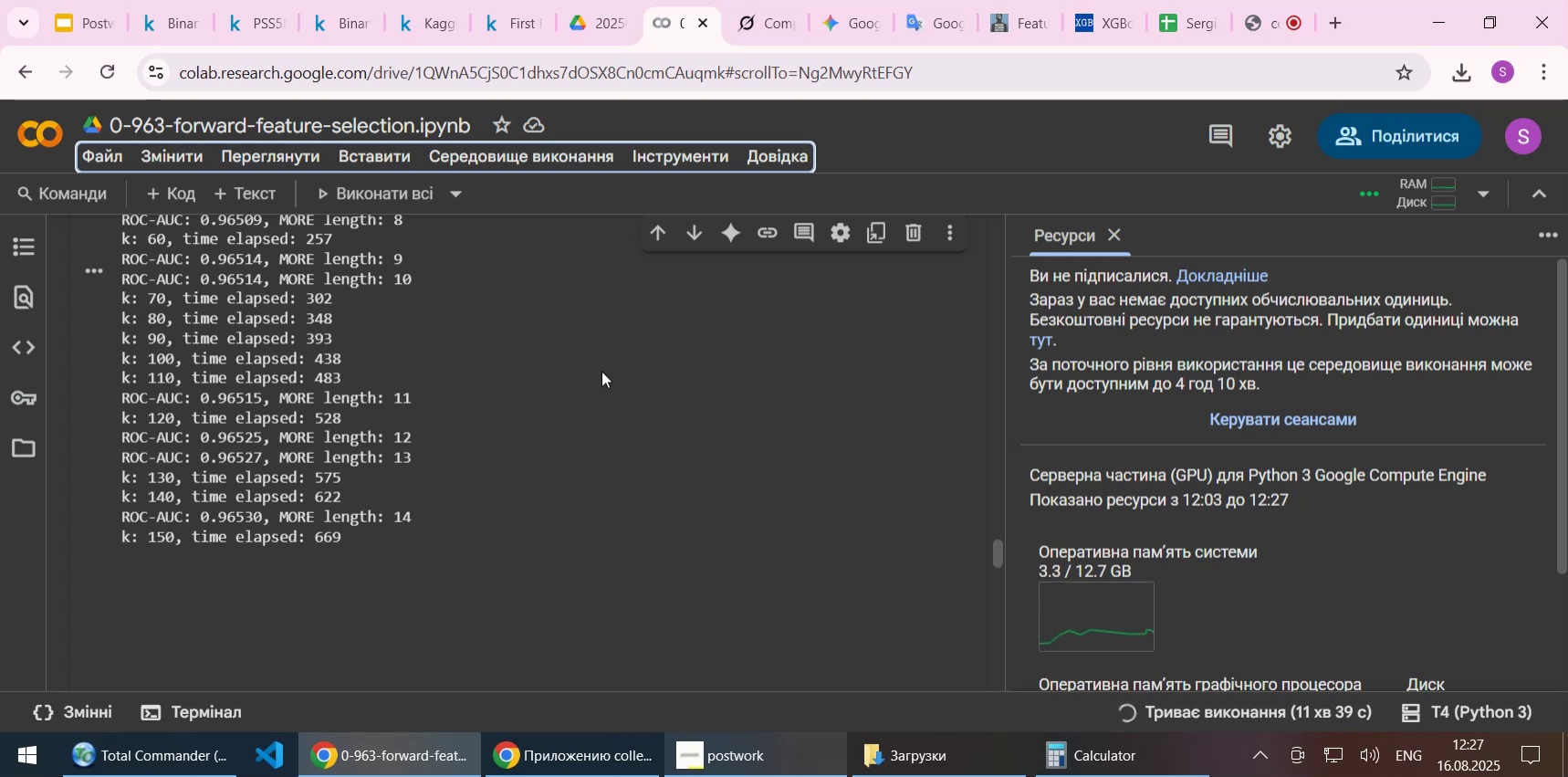 
wait(21.59)
 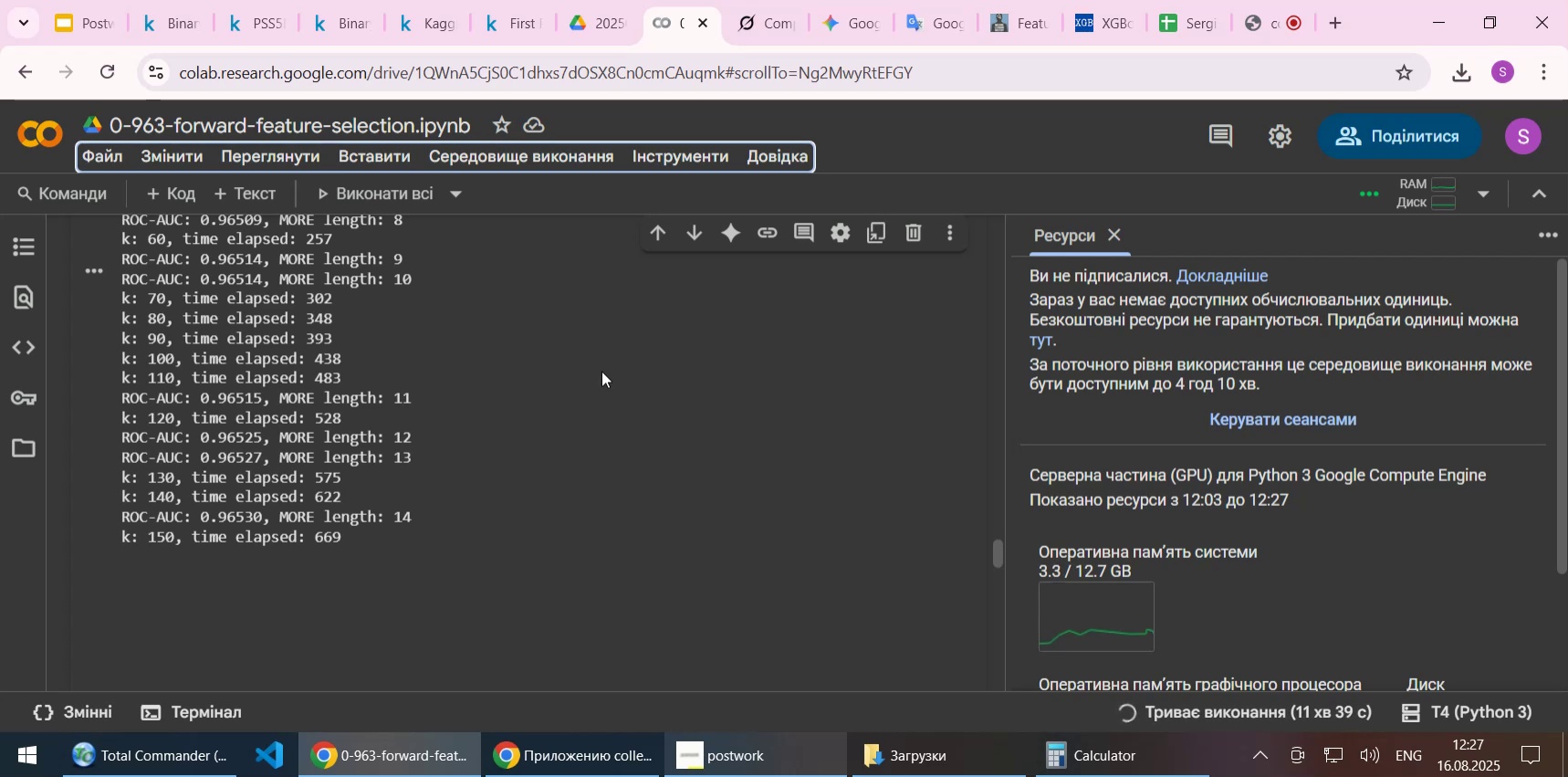 
left_click([419, 24])
 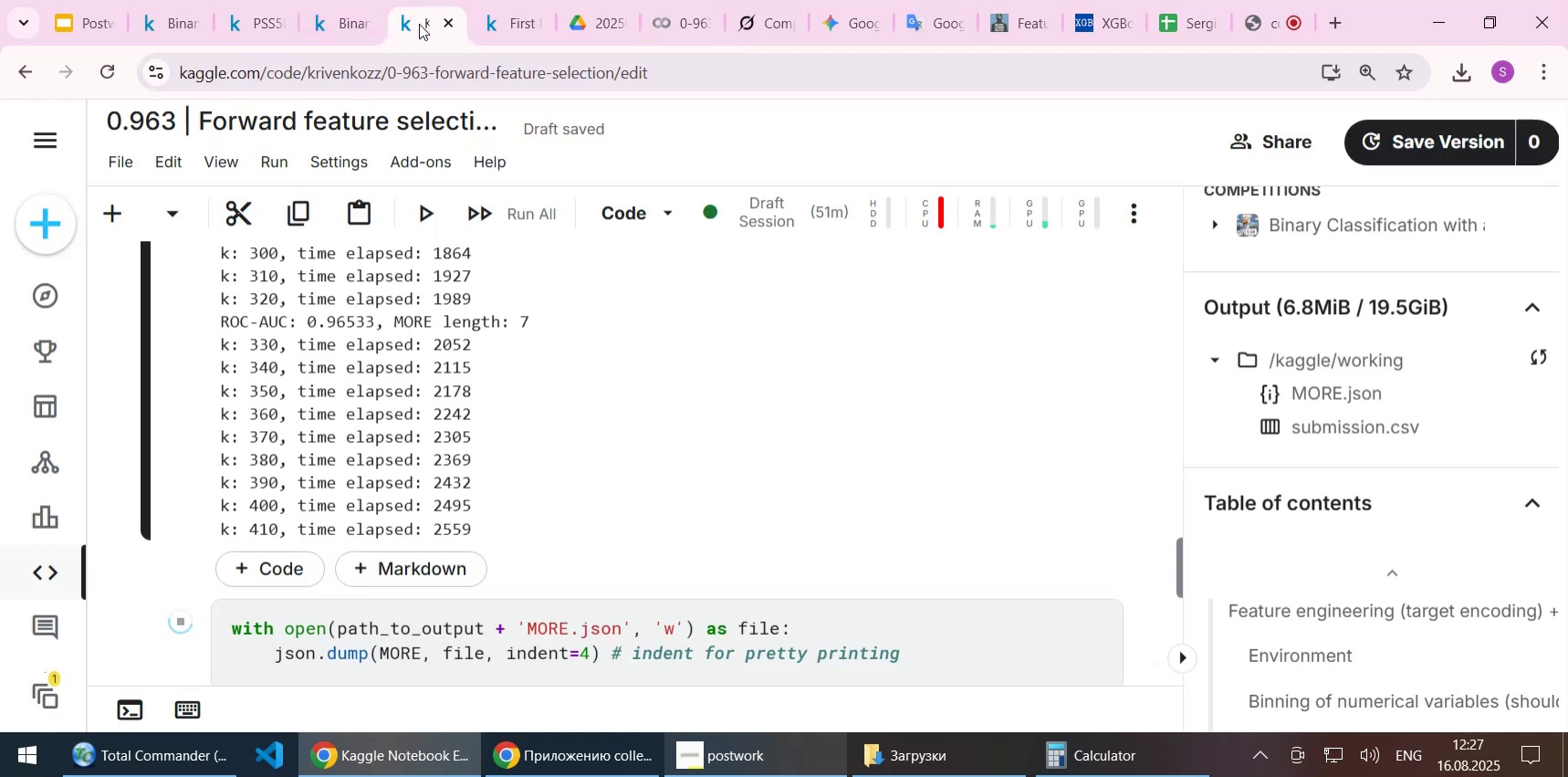 
scroll: coordinate [698, 471], scroll_direction: down, amount: 1.0
 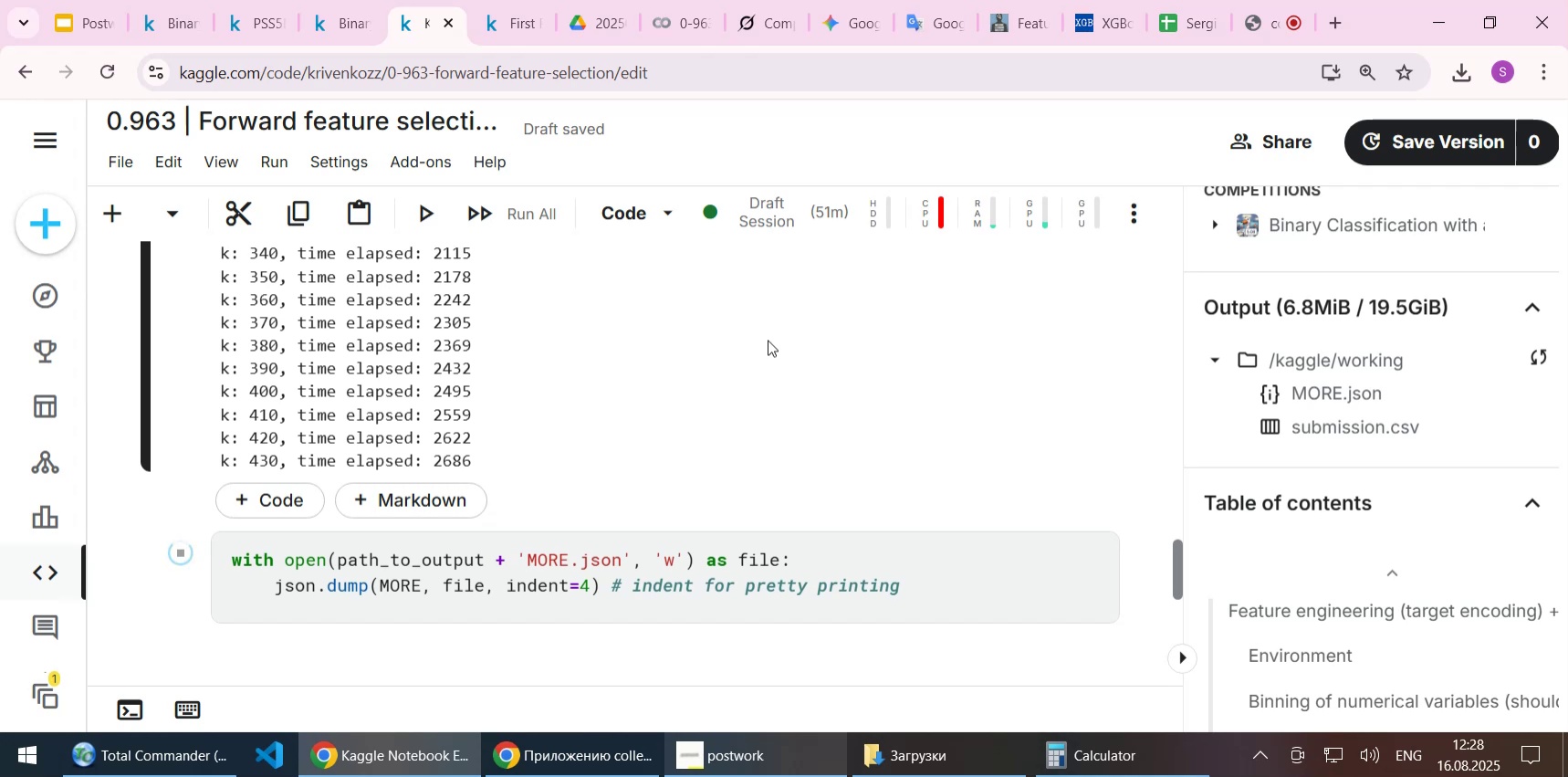 
wait(12.48)
 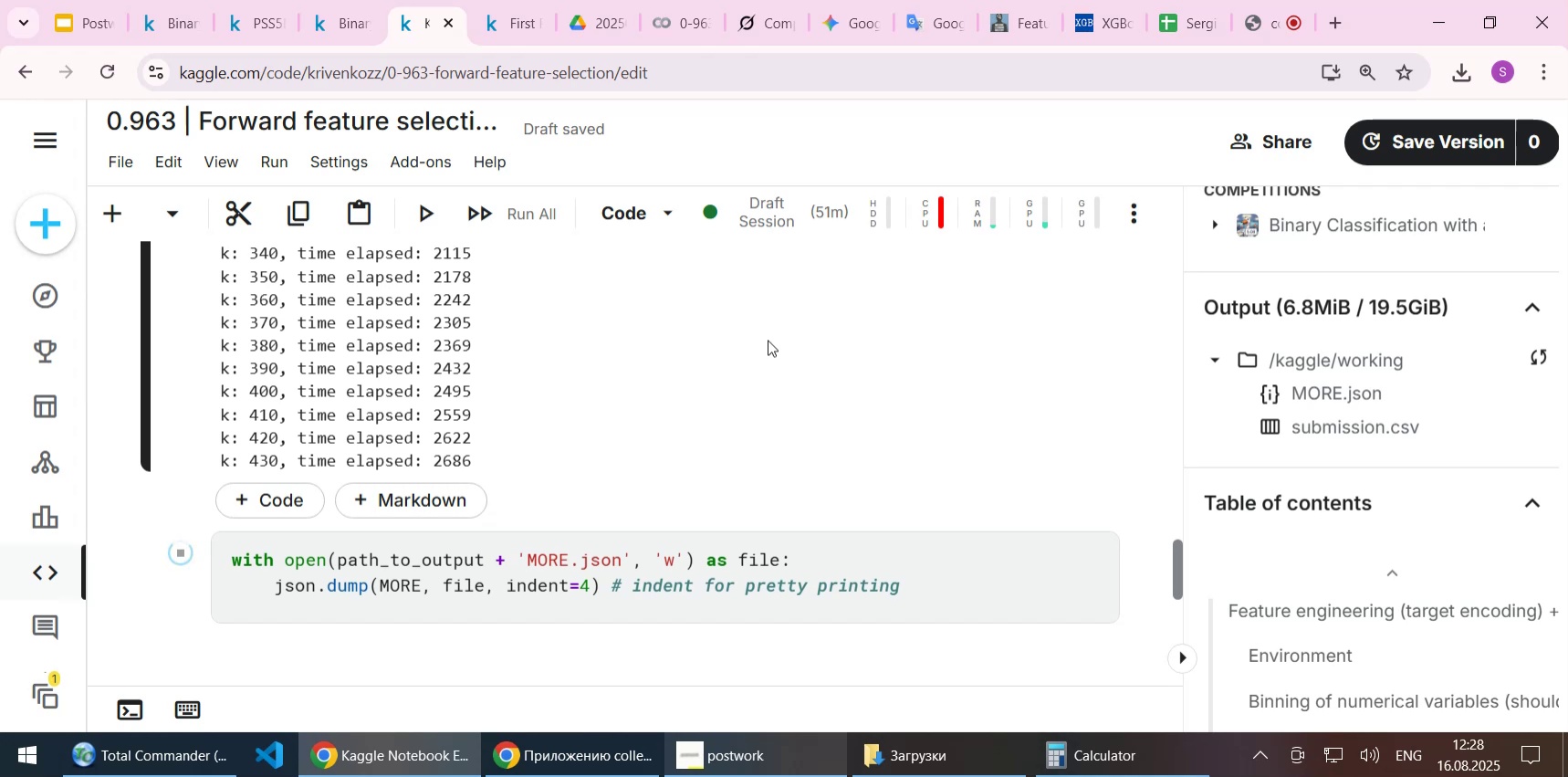 
scroll: coordinate [760, 344], scroll_direction: down, amount: 1.0
 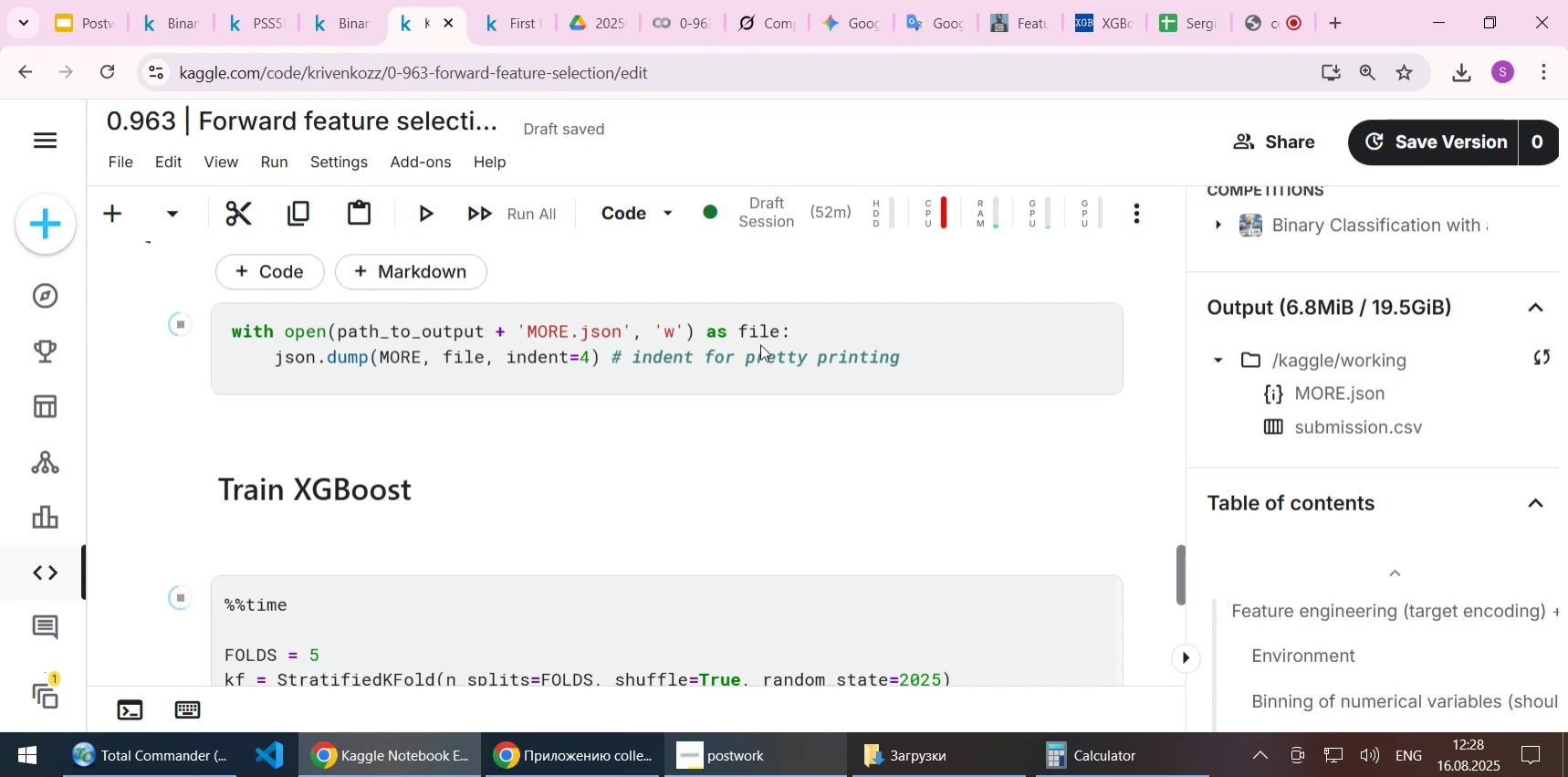 
wait(9.43)
 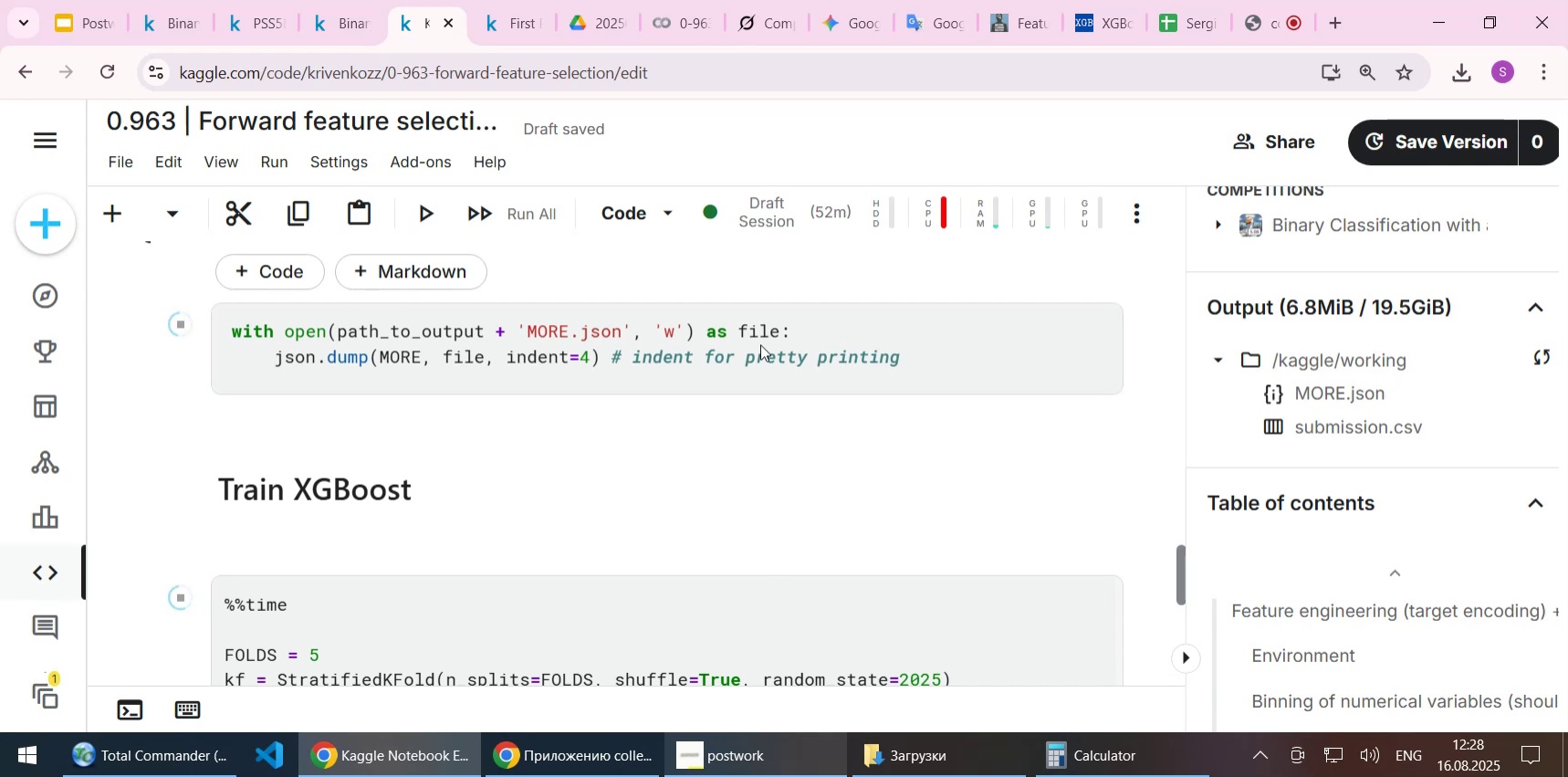 
mouse_move([674, 194])
 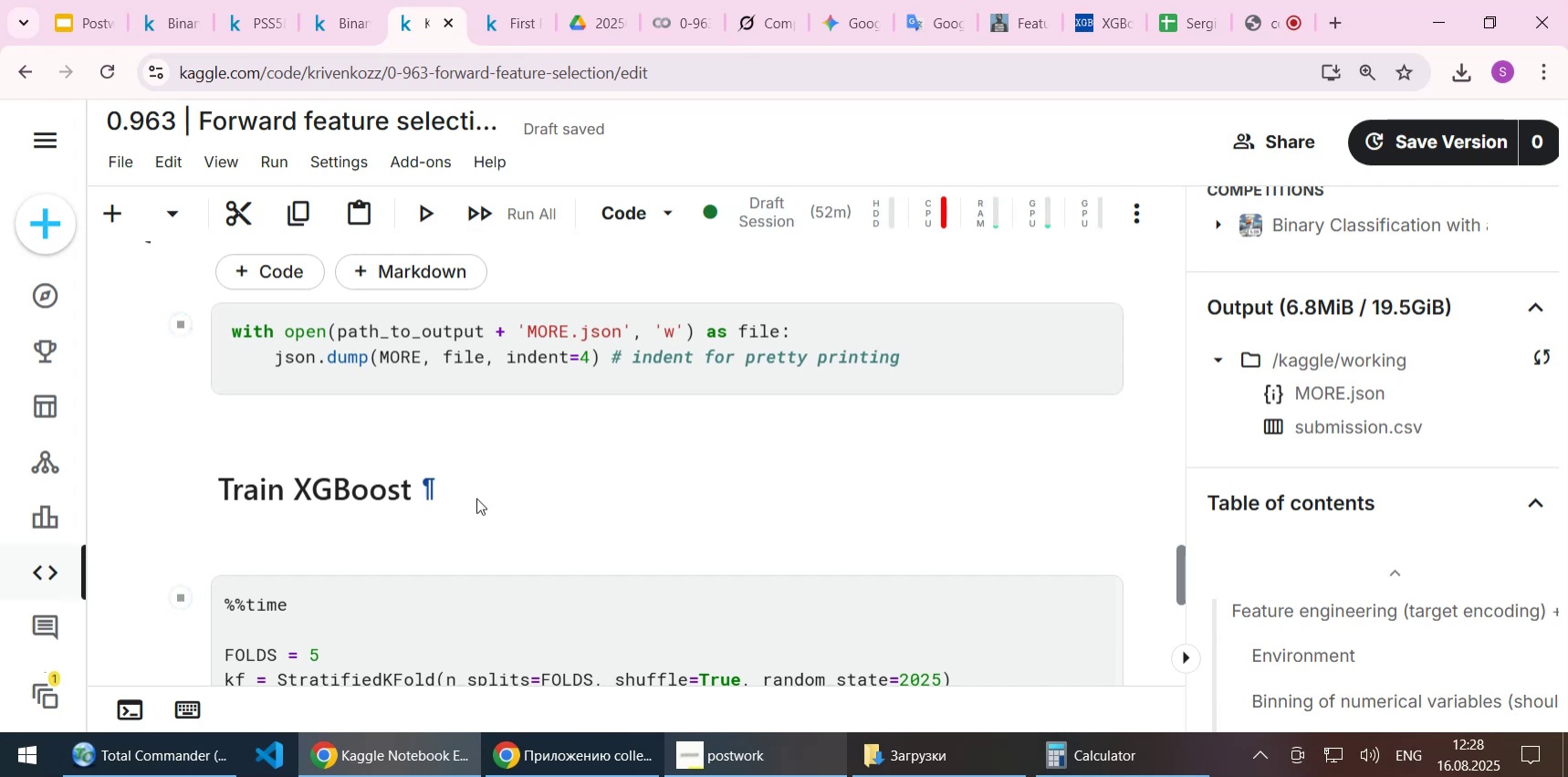 
scroll: coordinate [619, 467], scroll_direction: down, amount: 3.0
 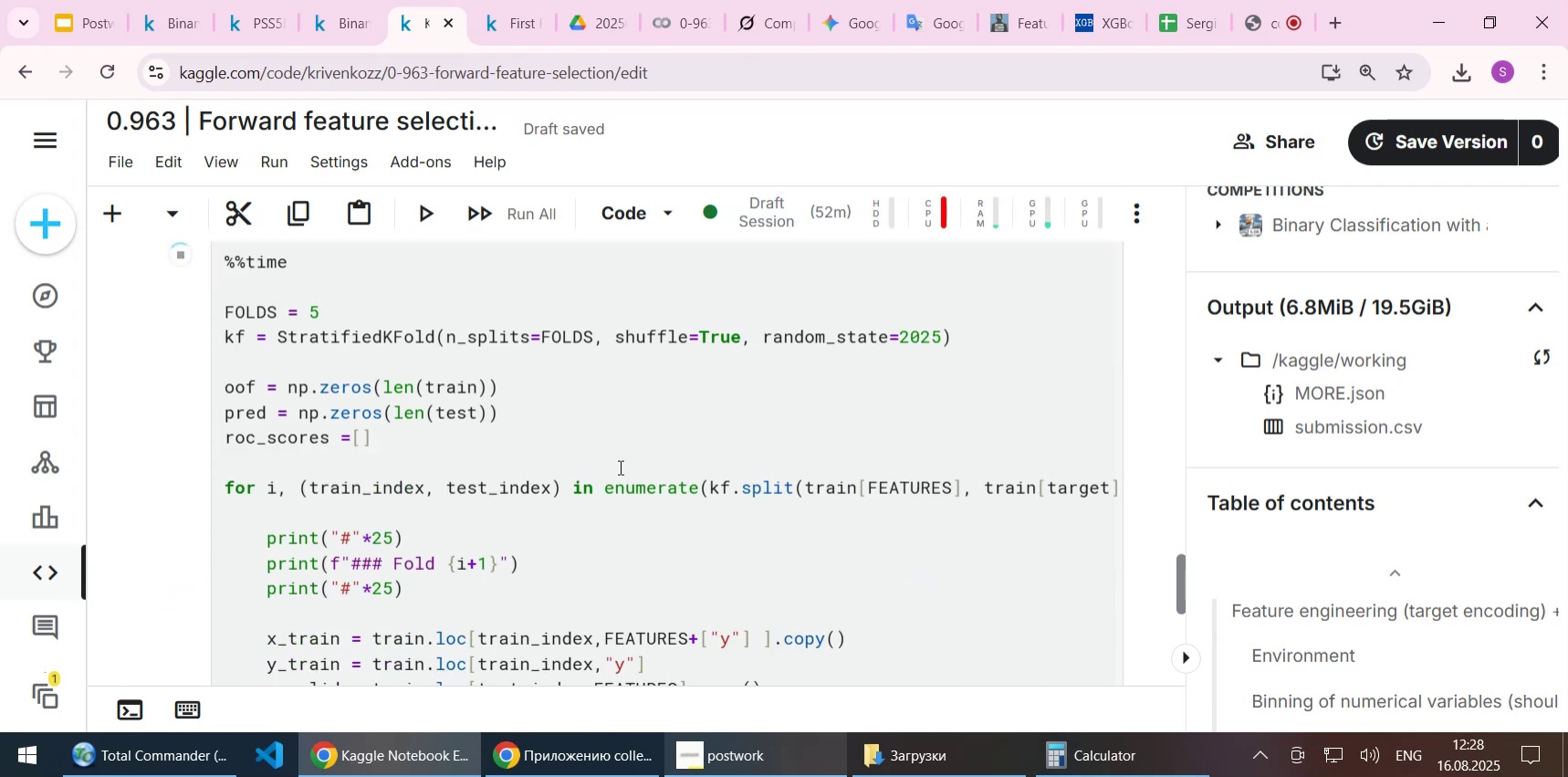 
scroll: coordinate [619, 467], scroll_direction: up, amount: 5.0
 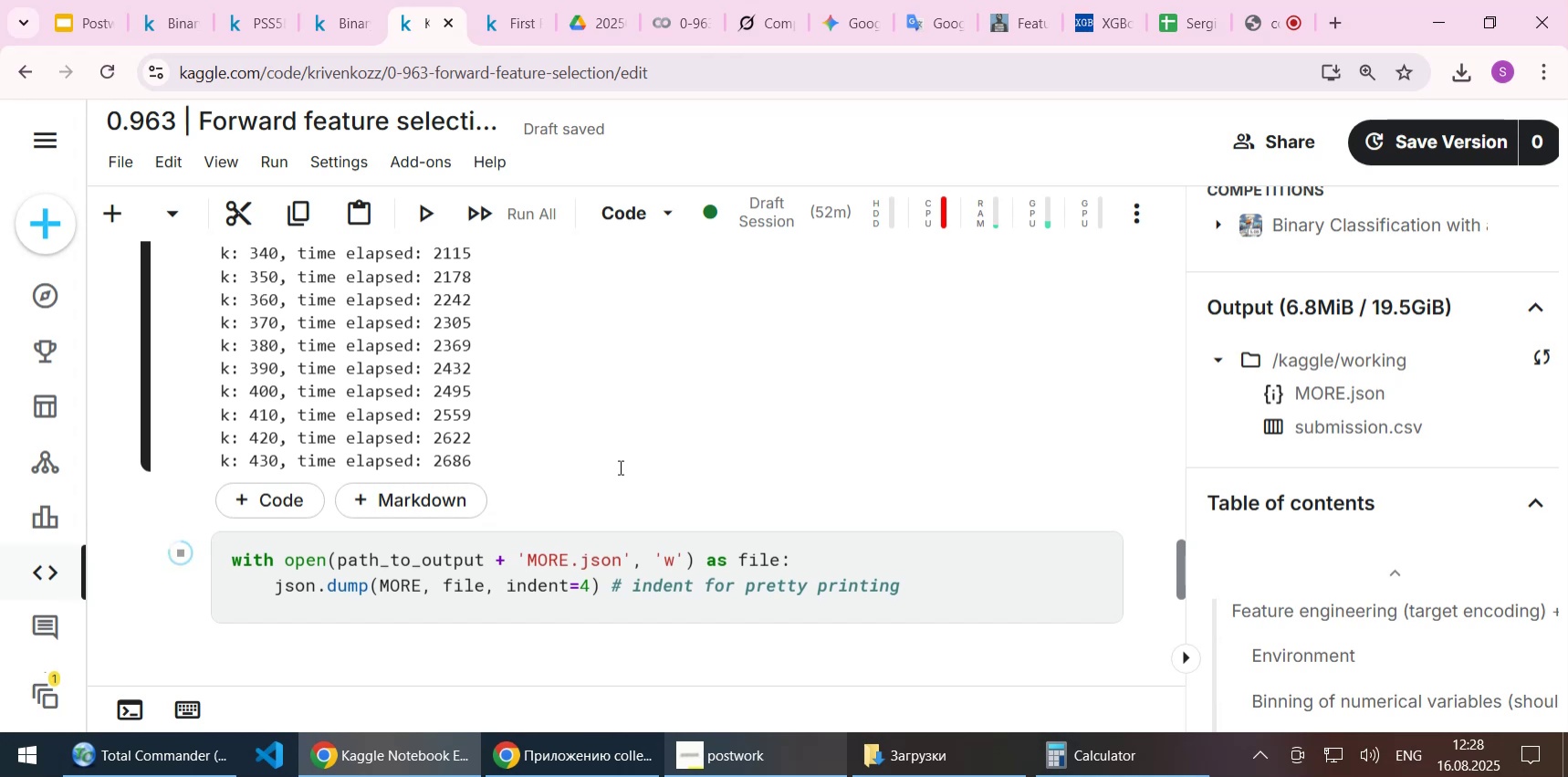 
wait(7.0)
 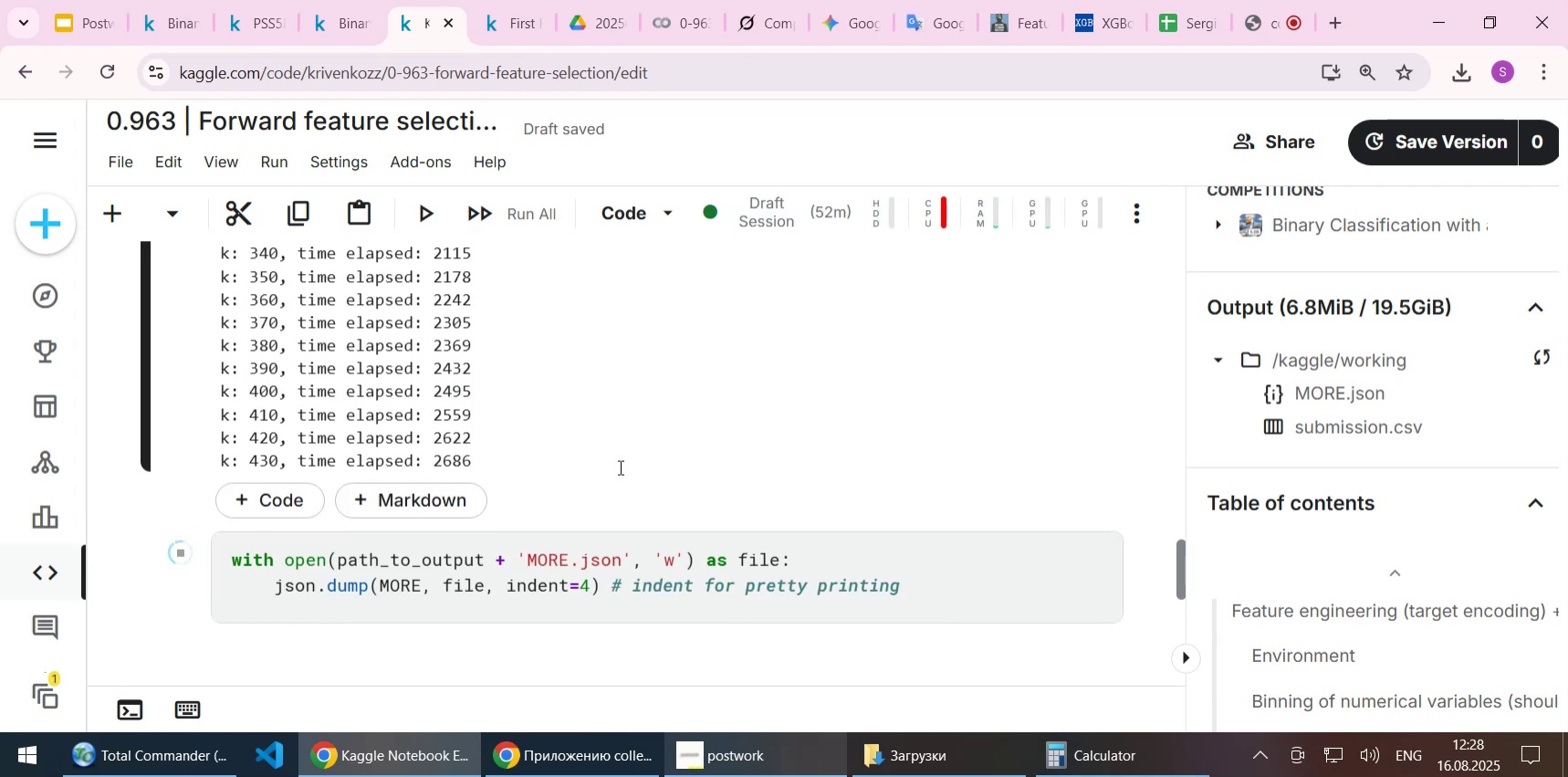 
scroll: coordinate [619, 467], scroll_direction: up, amount: 1.0
 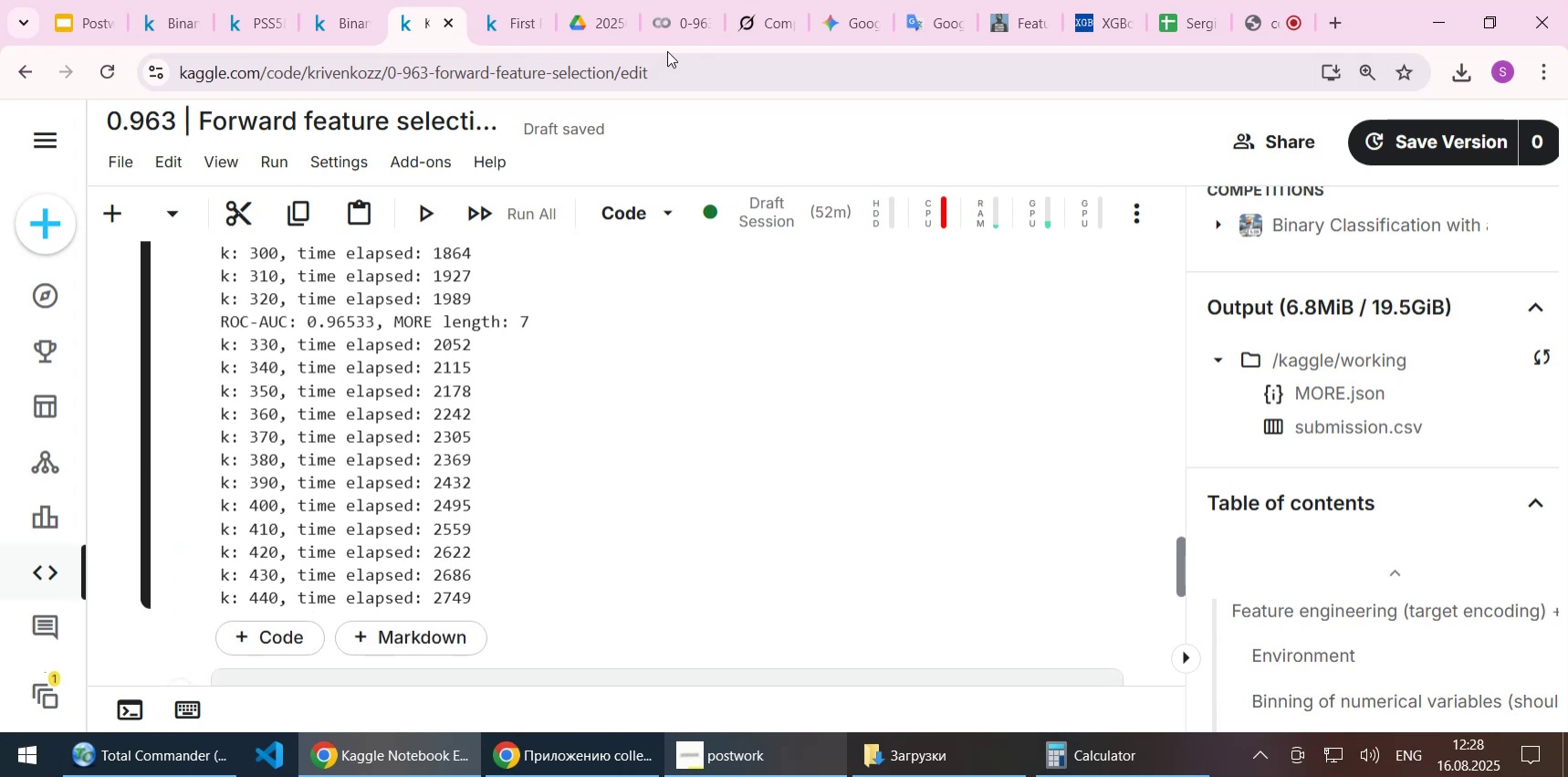 
left_click([677, 30])
 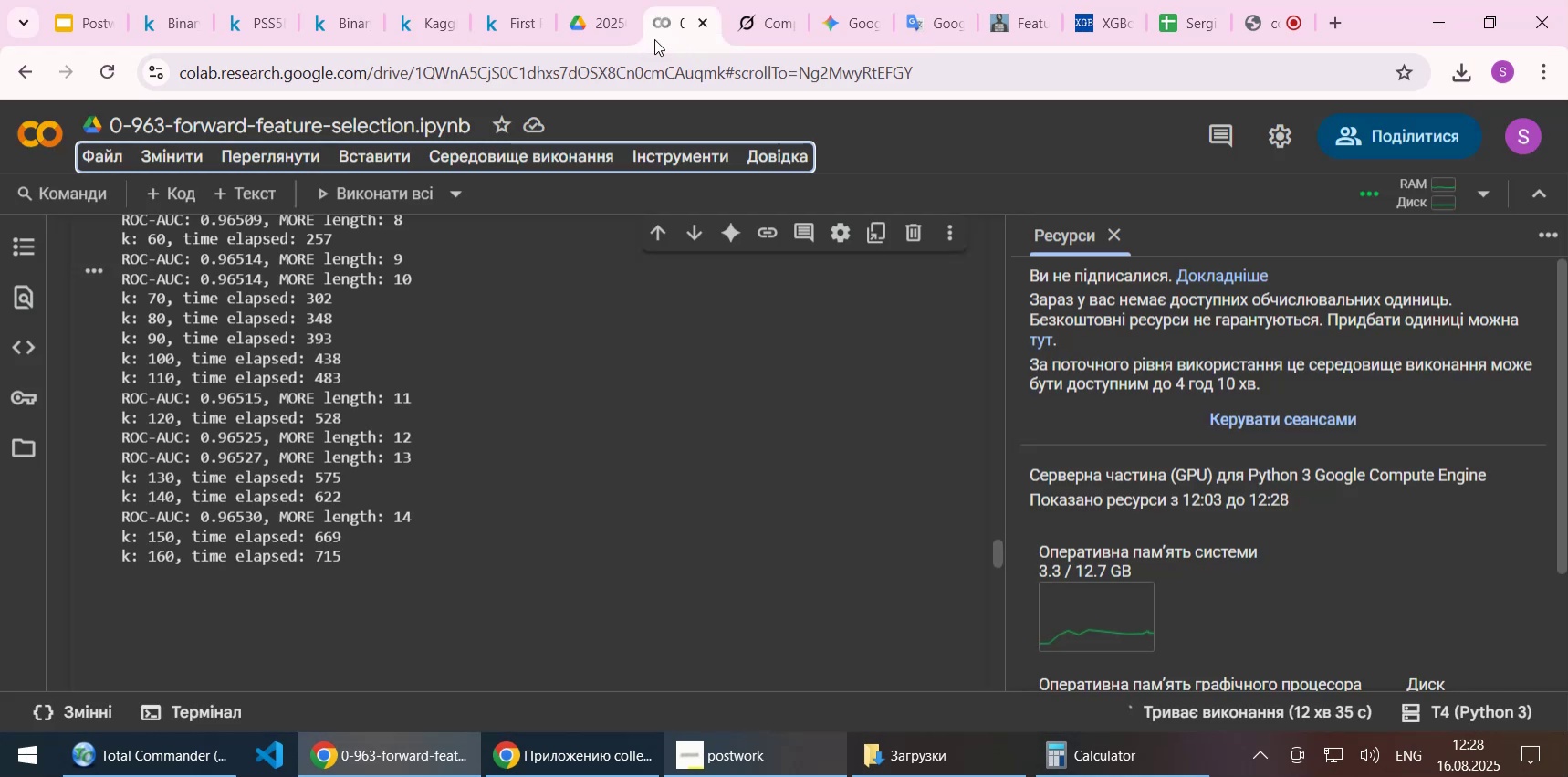 
left_click([427, 33])
 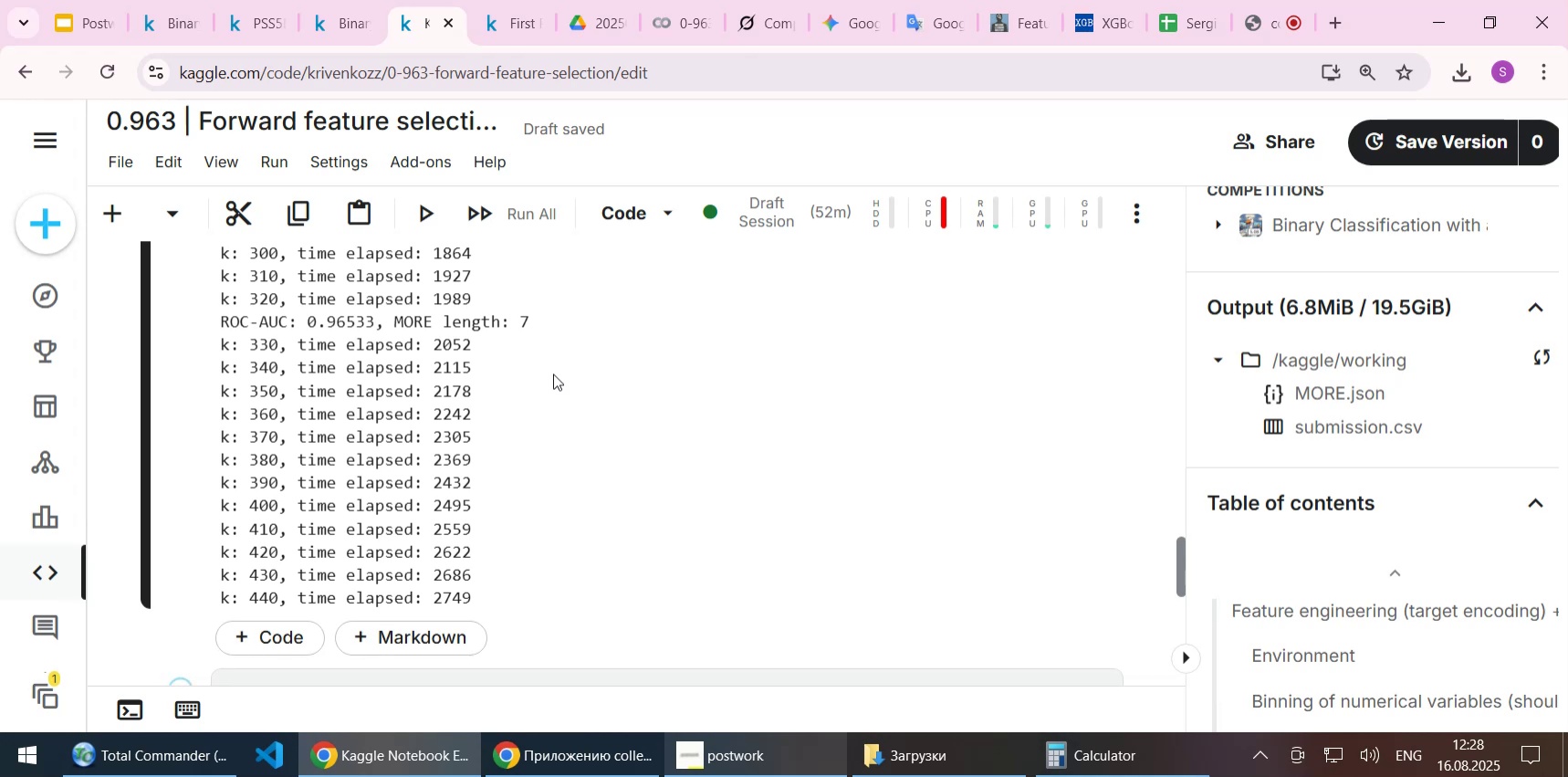 
wait(18.76)
 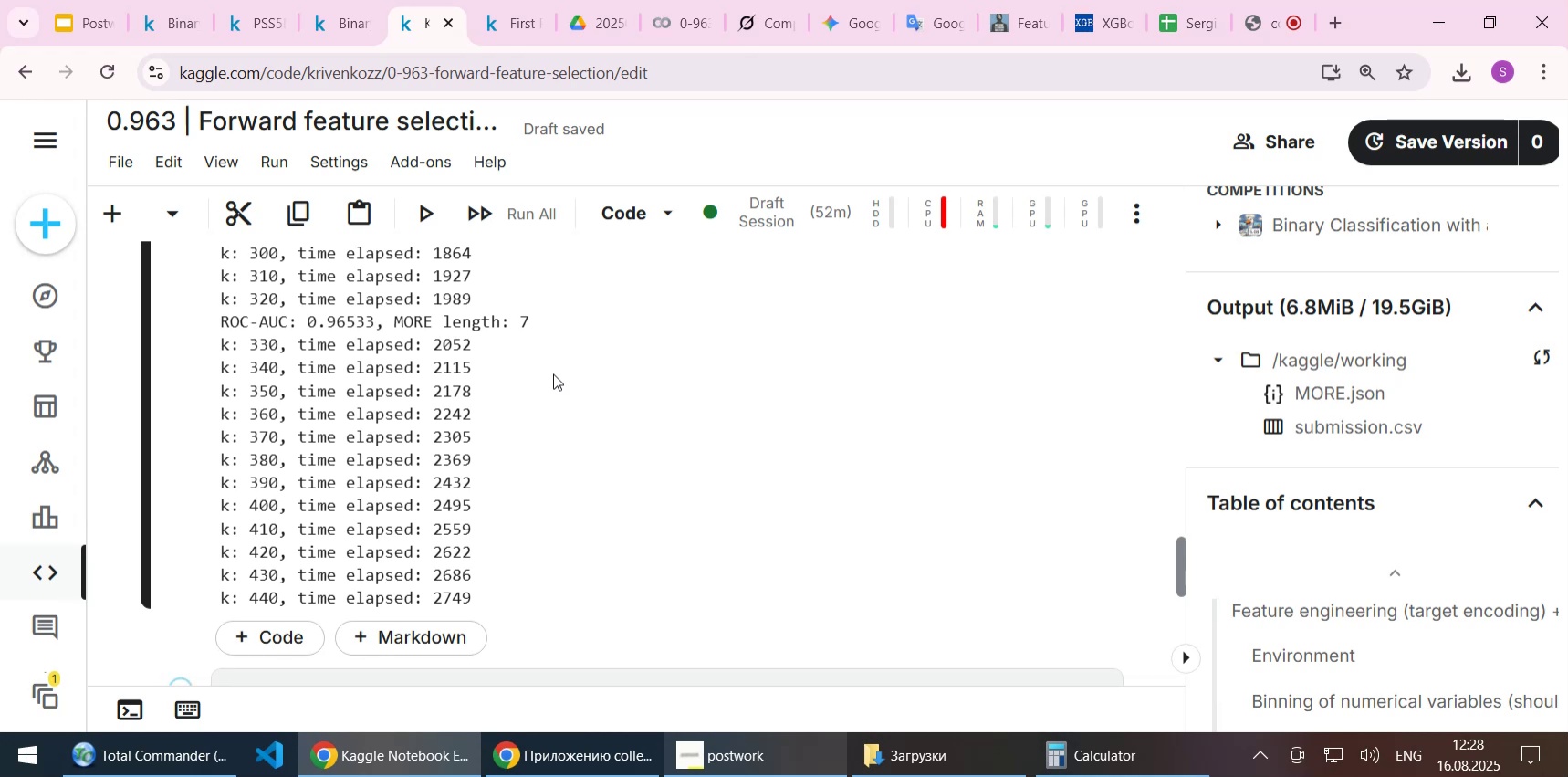 
scroll: coordinate [660, 351], scroll_direction: down, amount: 4.0
 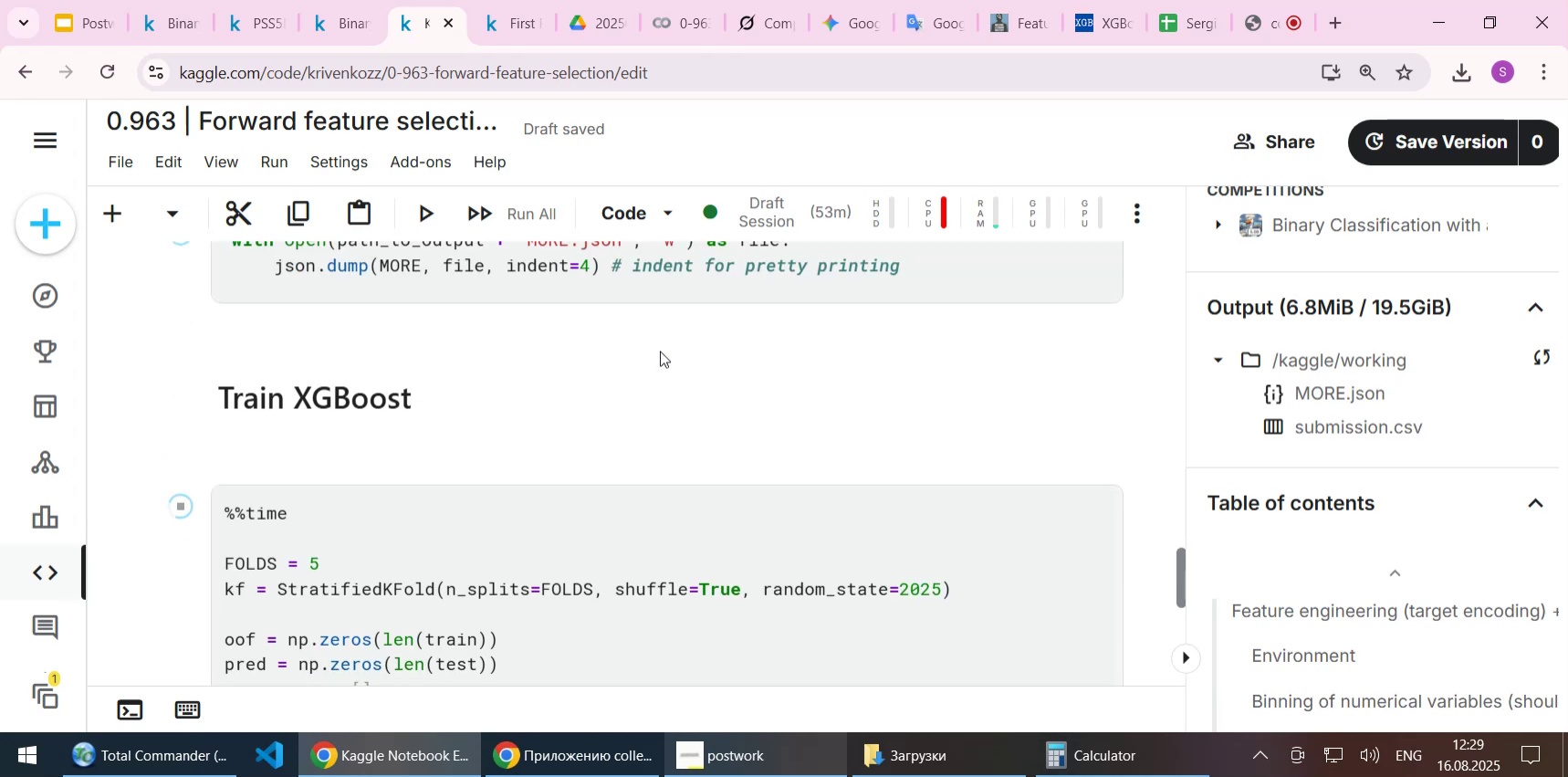 
scroll: coordinate [660, 351], scroll_direction: up, amount: 1.0
 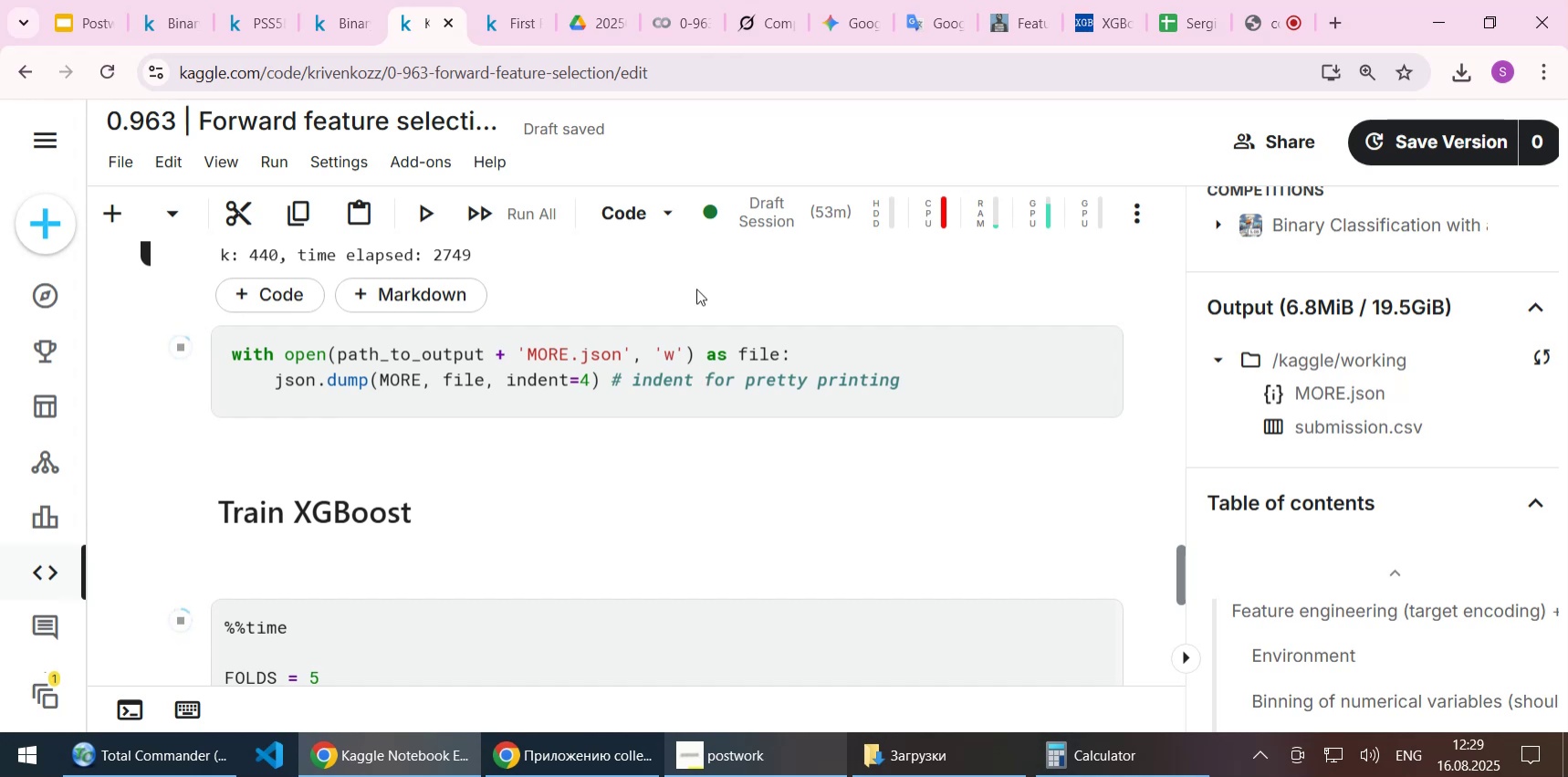 
wait(6.21)
 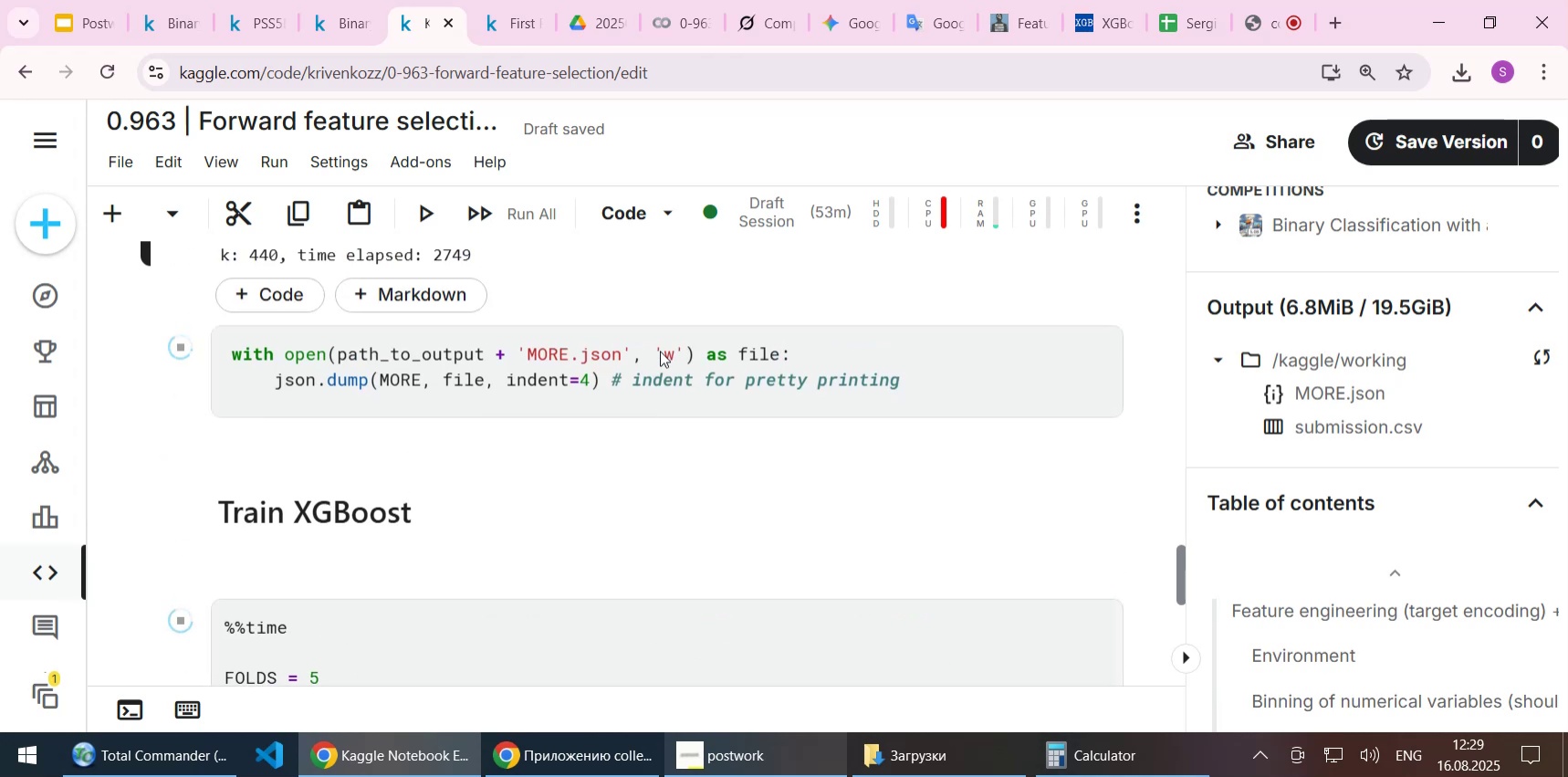 
left_click([674, 21])
 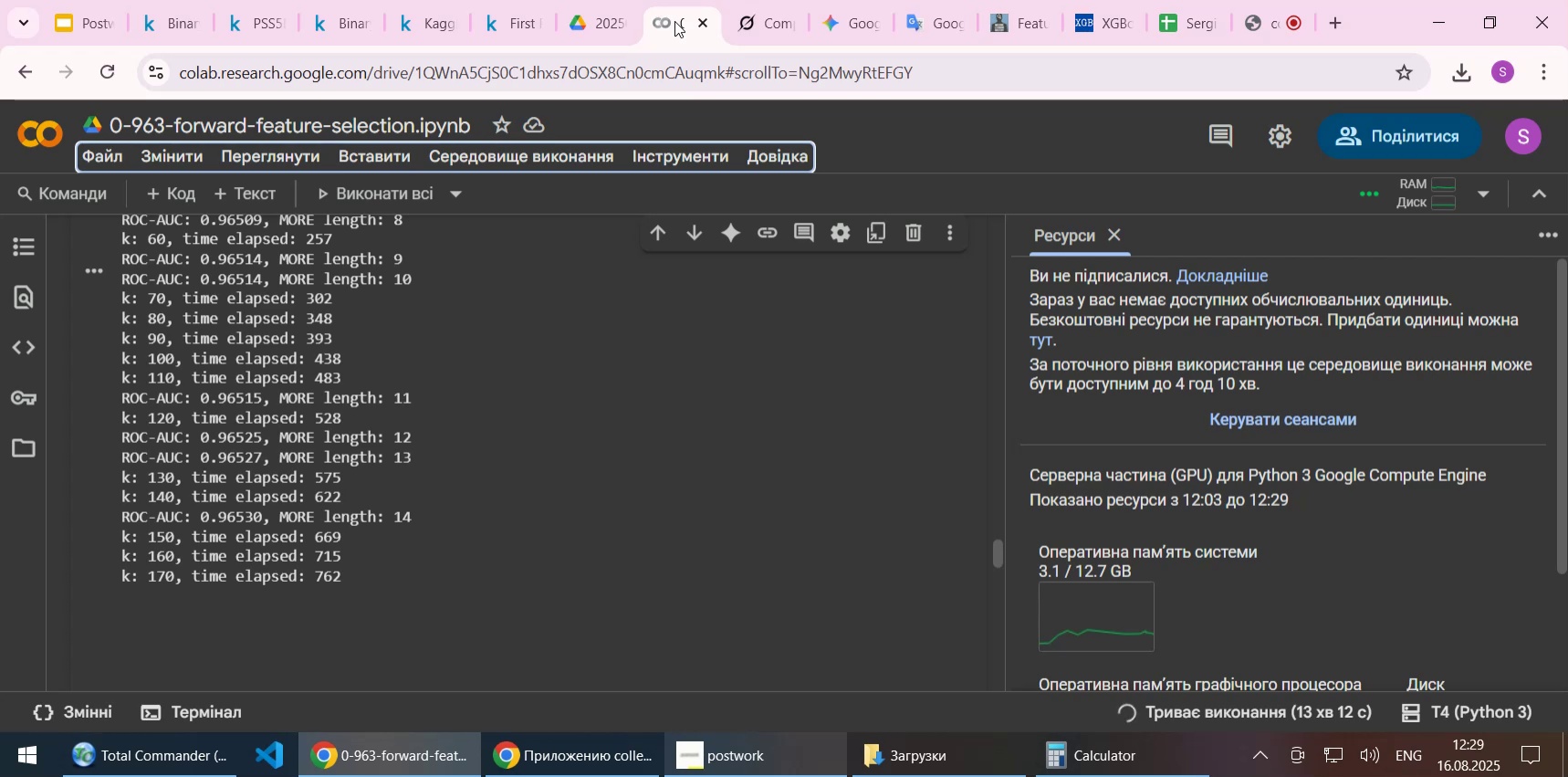 
wait(10.84)
 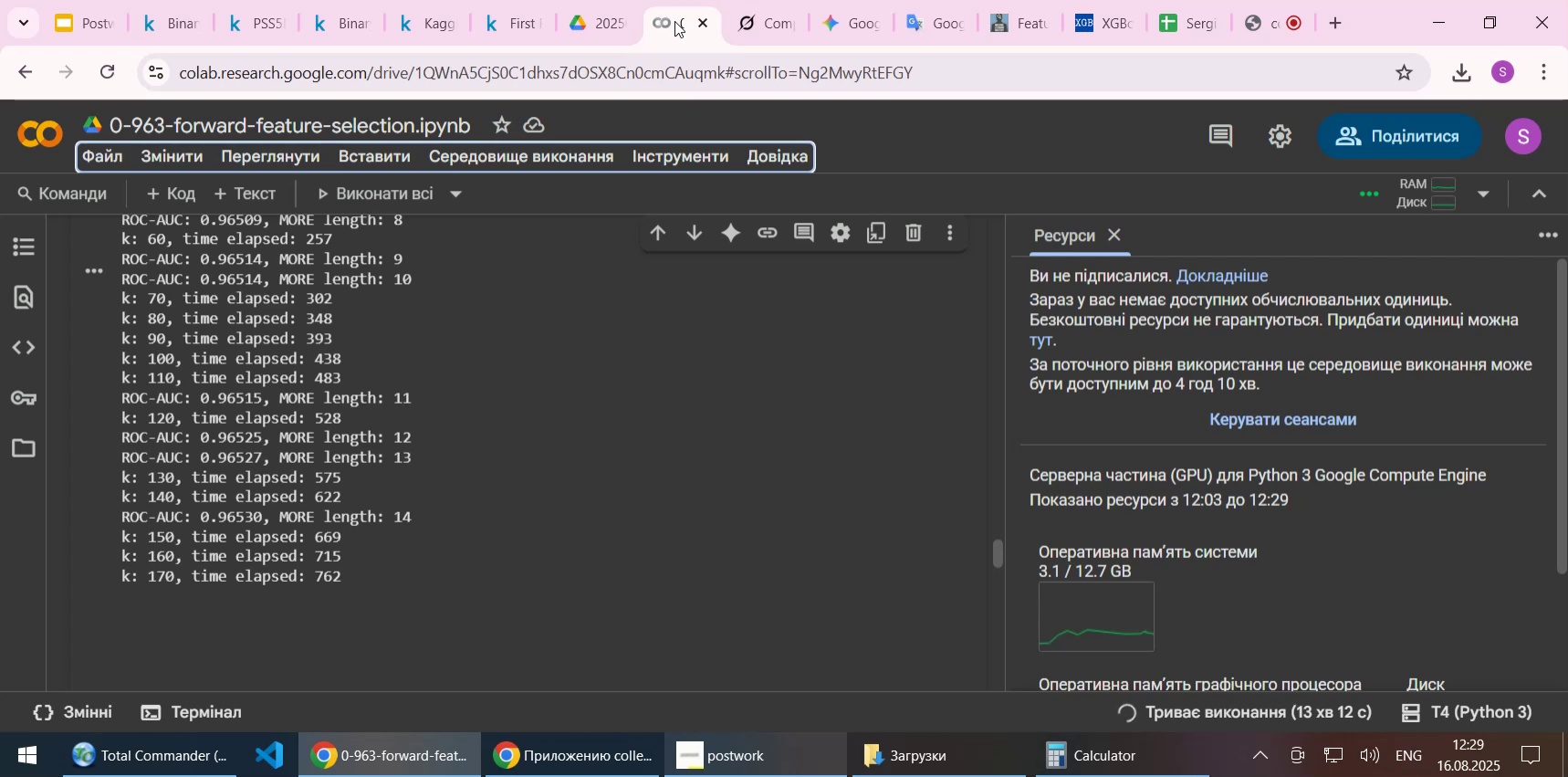 
left_click([527, 29])
 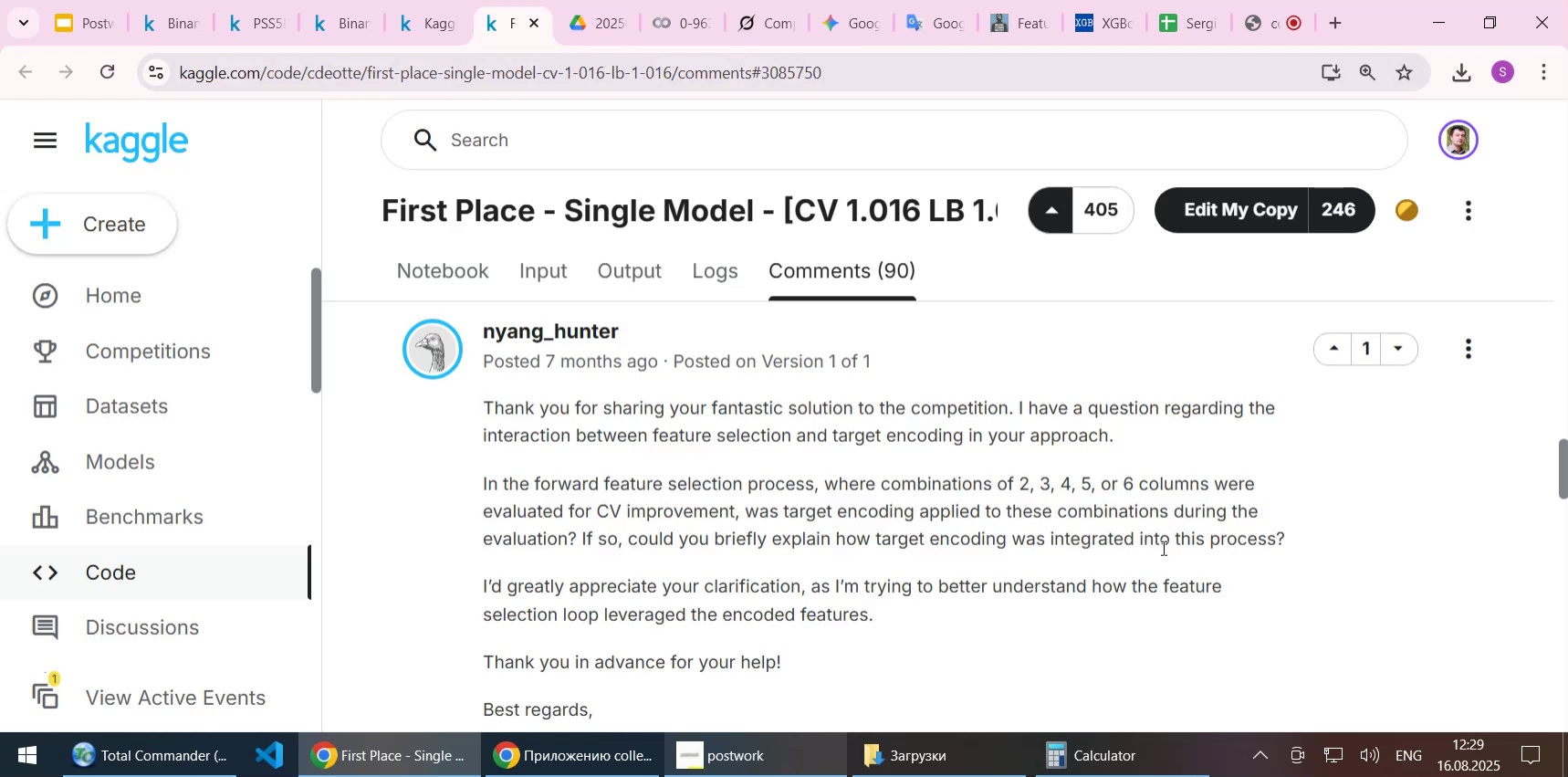 
scroll: coordinate [1145, 513], scroll_direction: down, amount: 3.0
 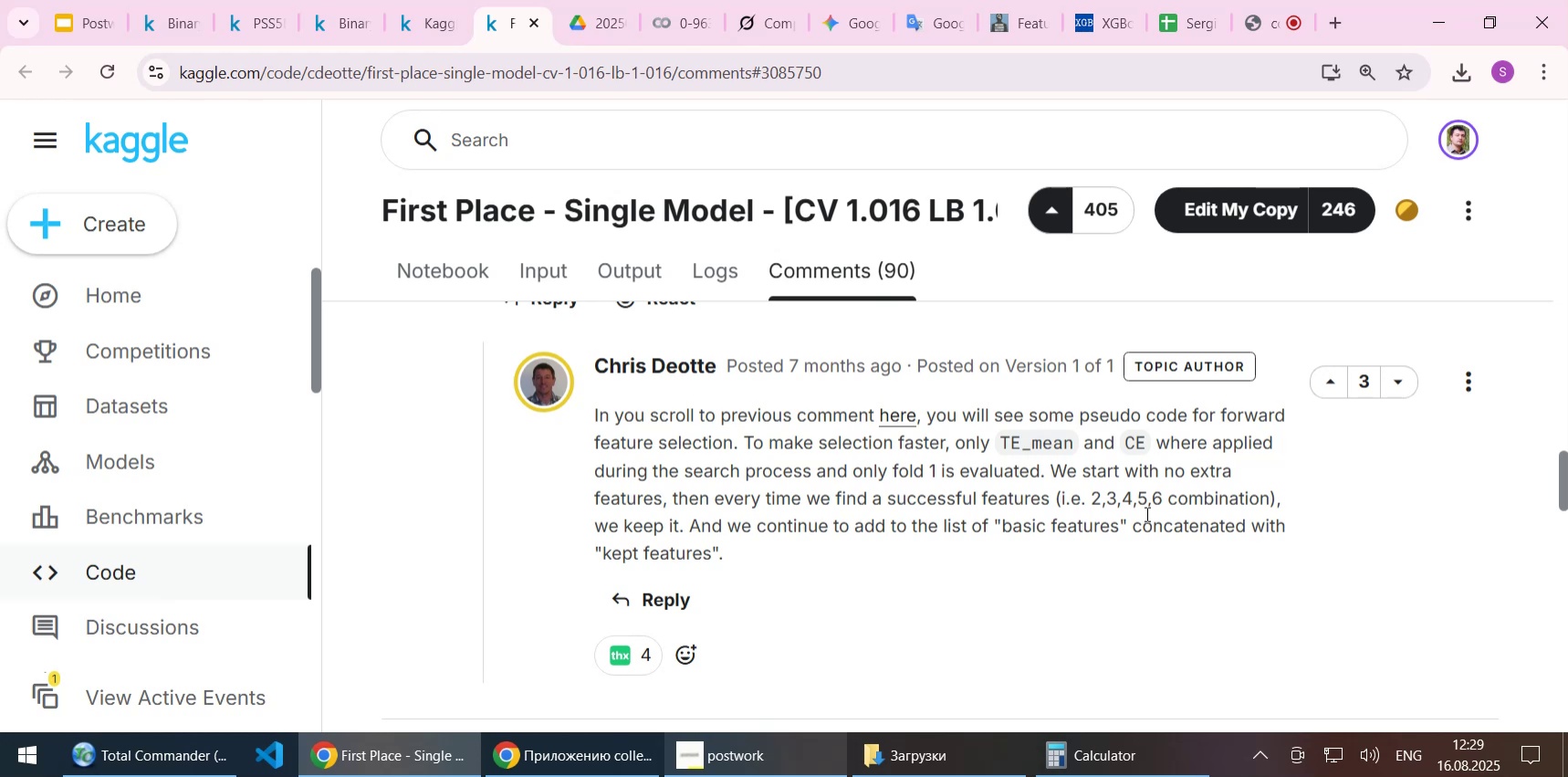 
wait(13.06)
 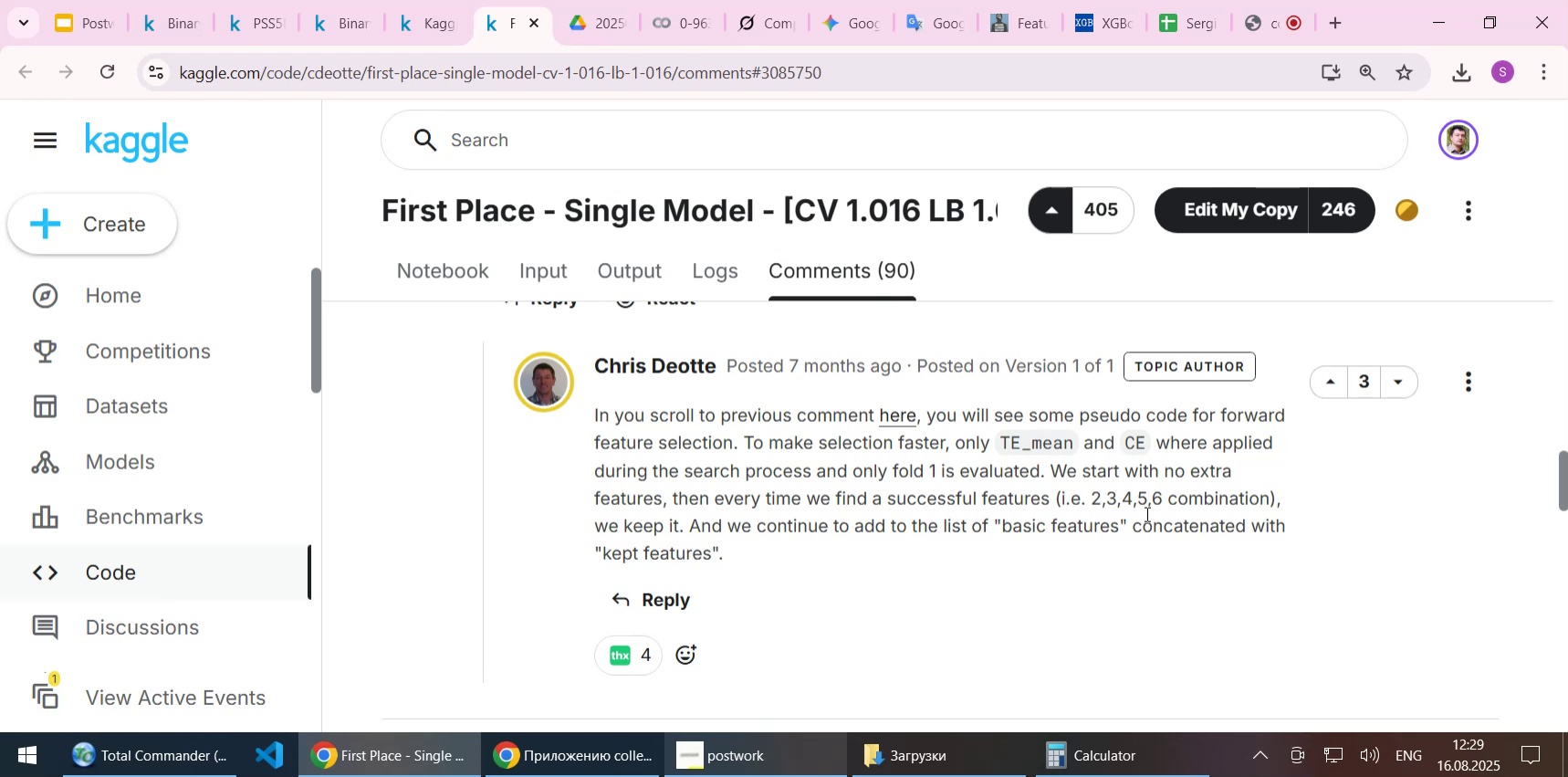 
scroll: coordinate [982, 578], scroll_direction: down, amount: 3.0
 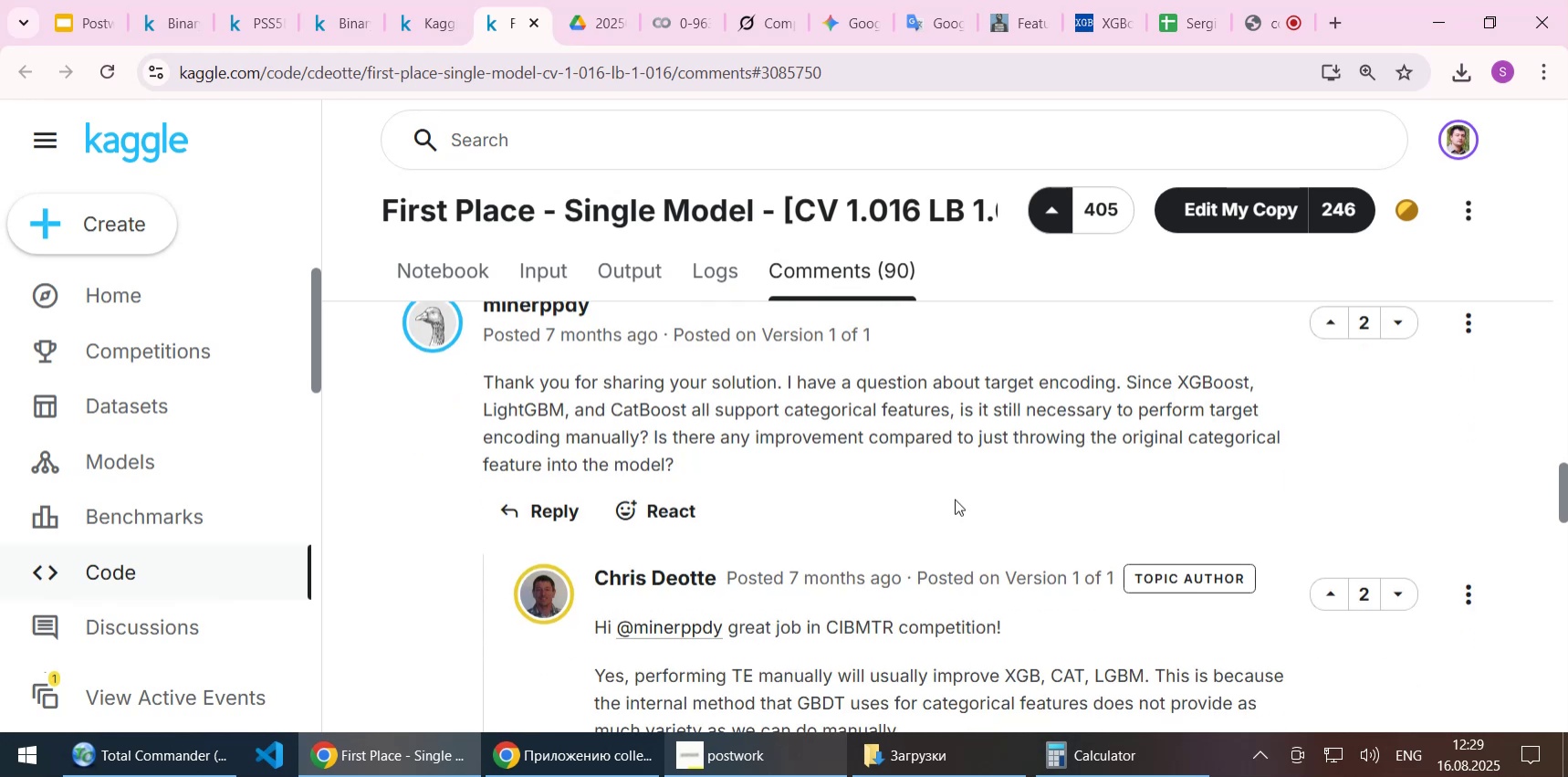 
wait(7.95)
 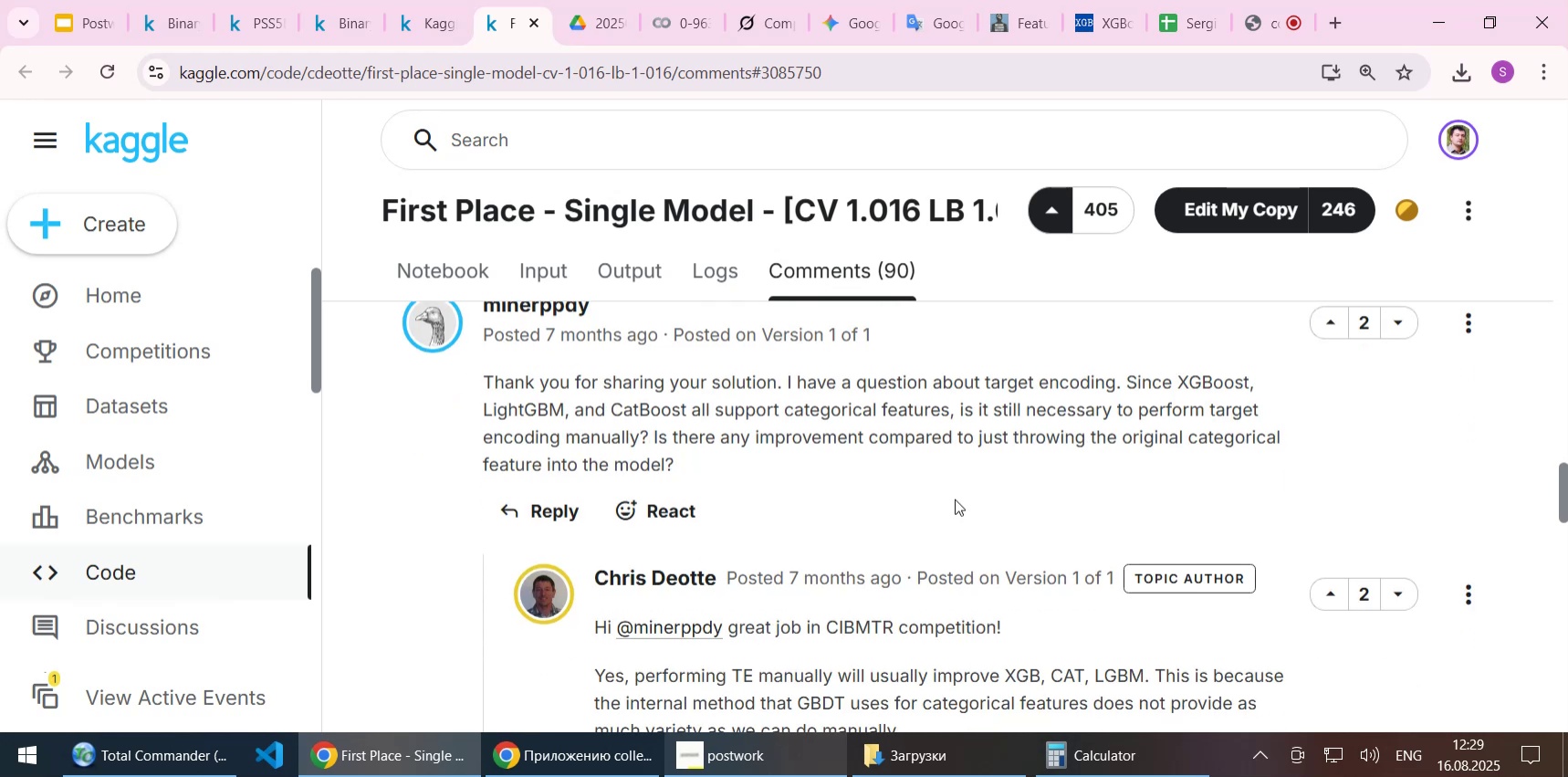 
scroll: coordinate [955, 499], scroll_direction: down, amount: 1.0
 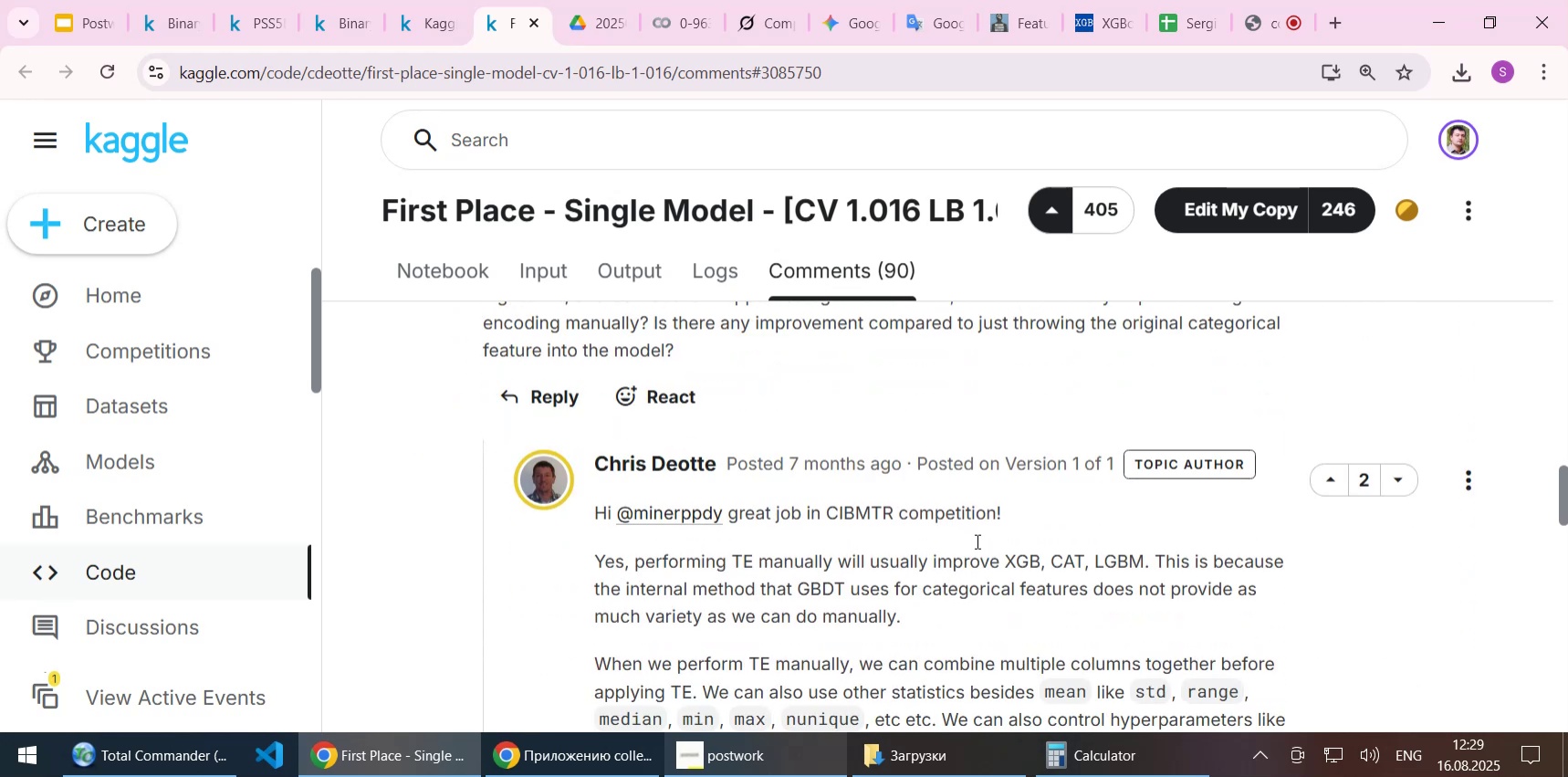 
scroll: coordinate [997, 624], scroll_direction: up, amount: 1.0
 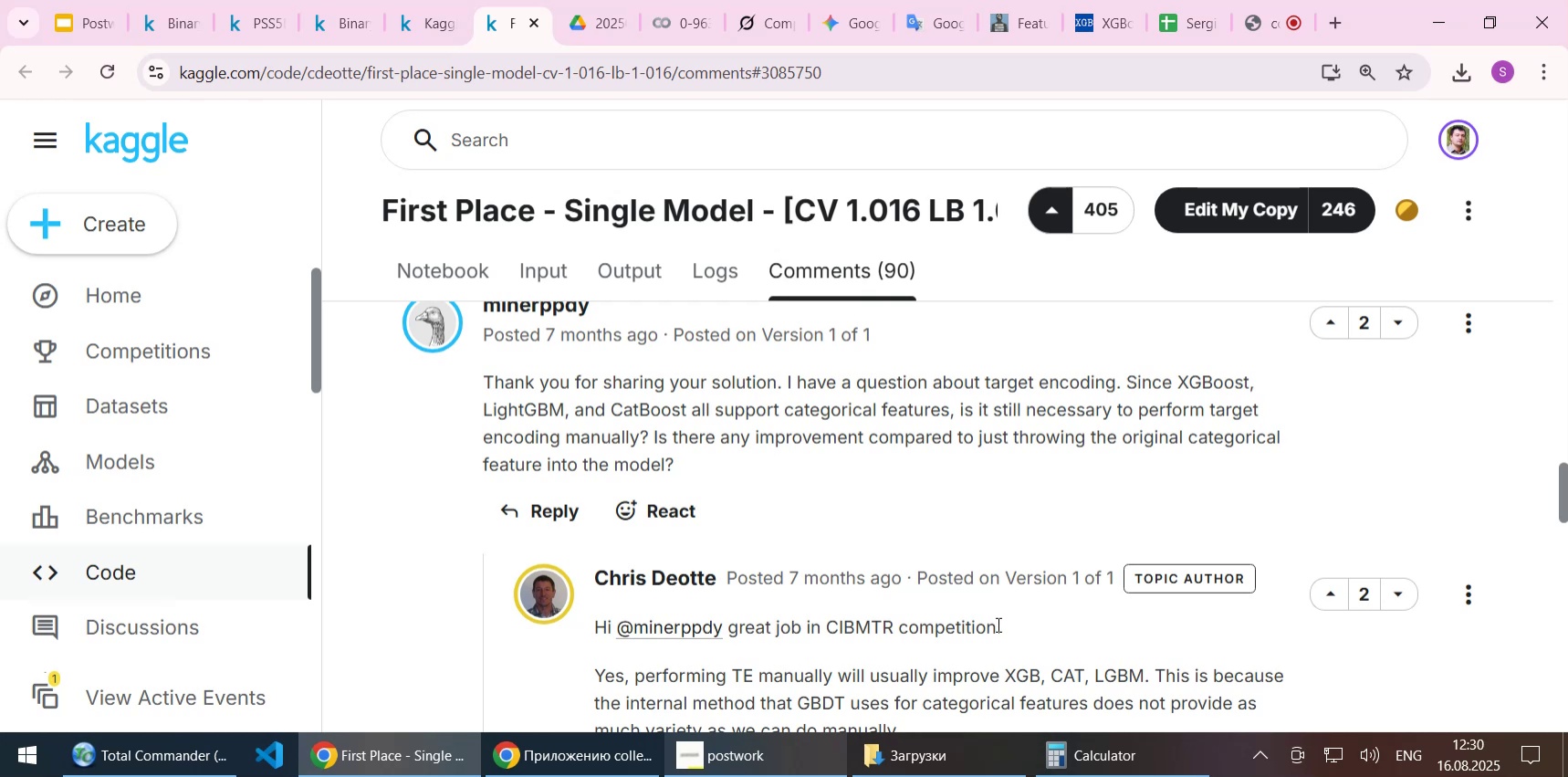 
wait(11.3)
 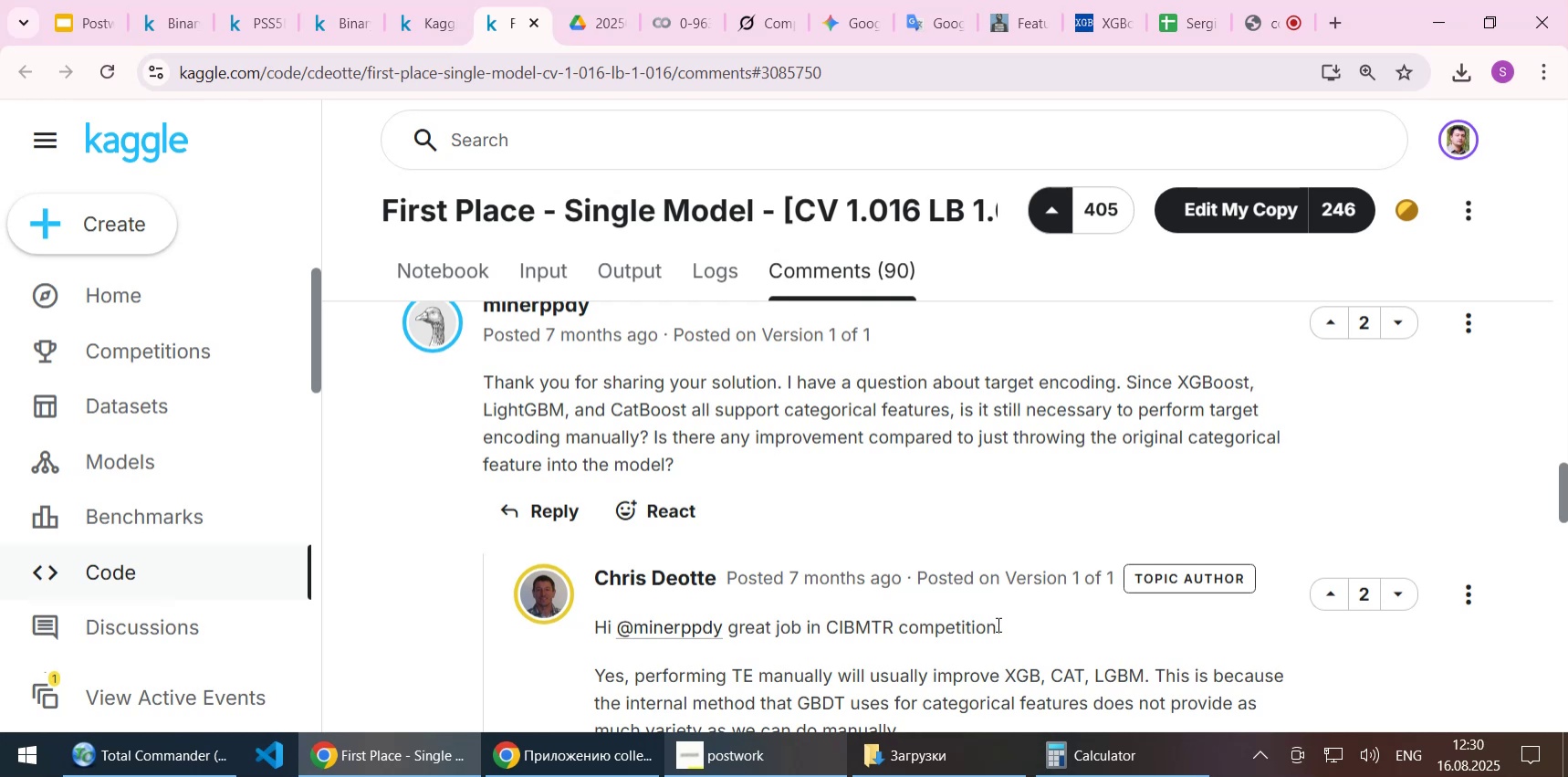 
scroll: coordinate [908, 493], scroll_direction: down, amount: 2.0
 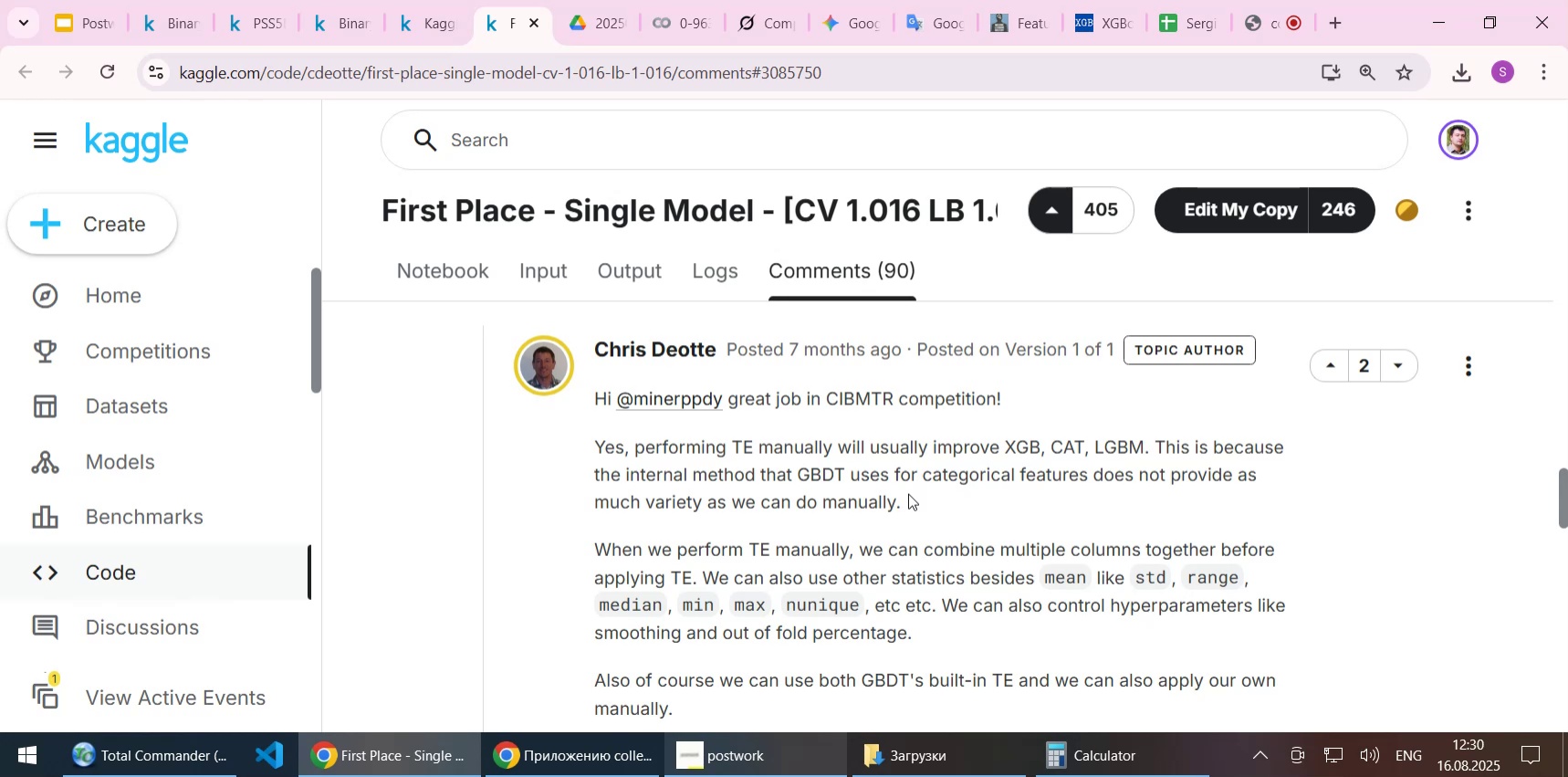 
wait(18.11)
 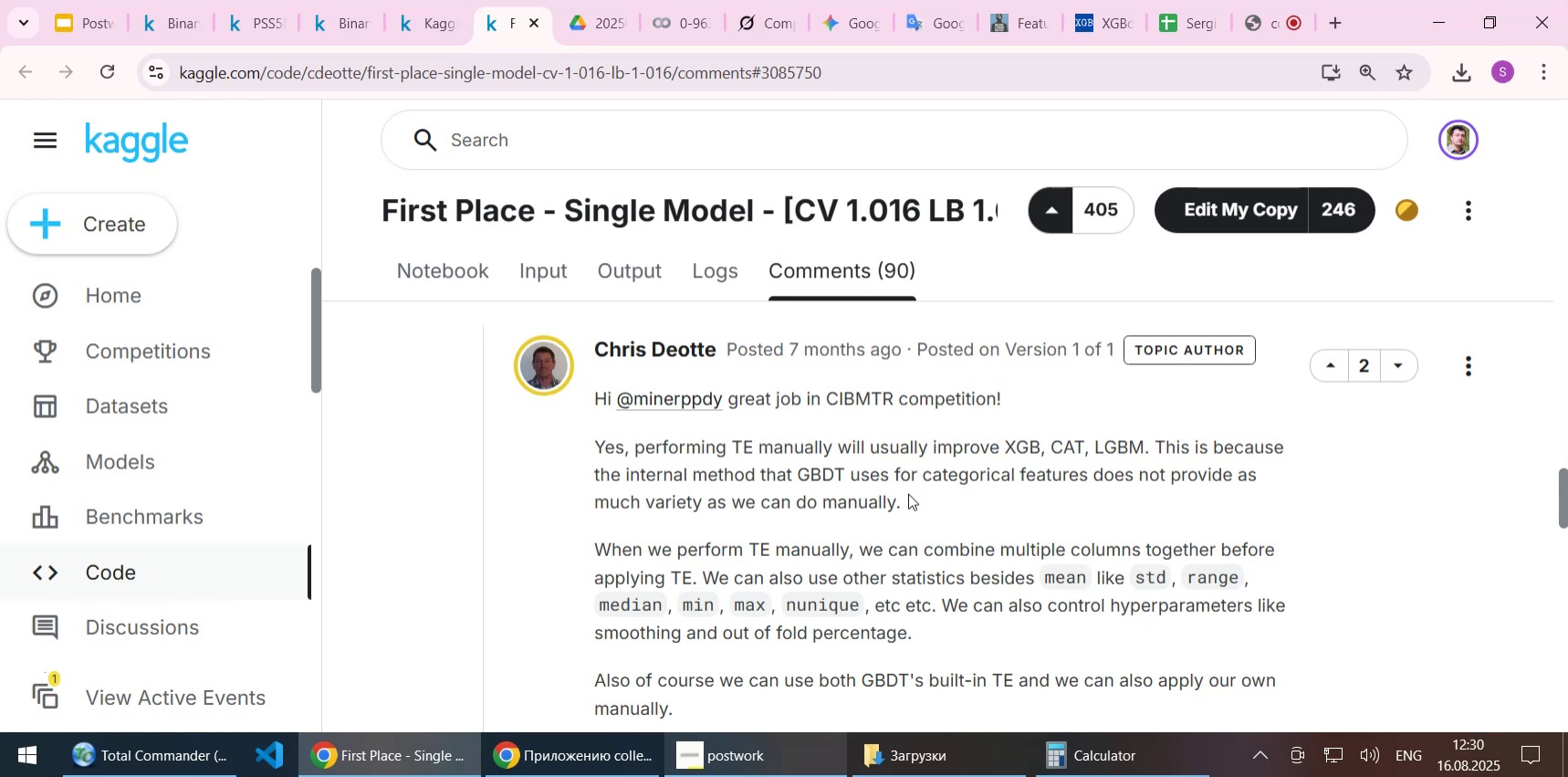 
scroll: coordinate [985, 499], scroll_direction: down, amount: 1.0
 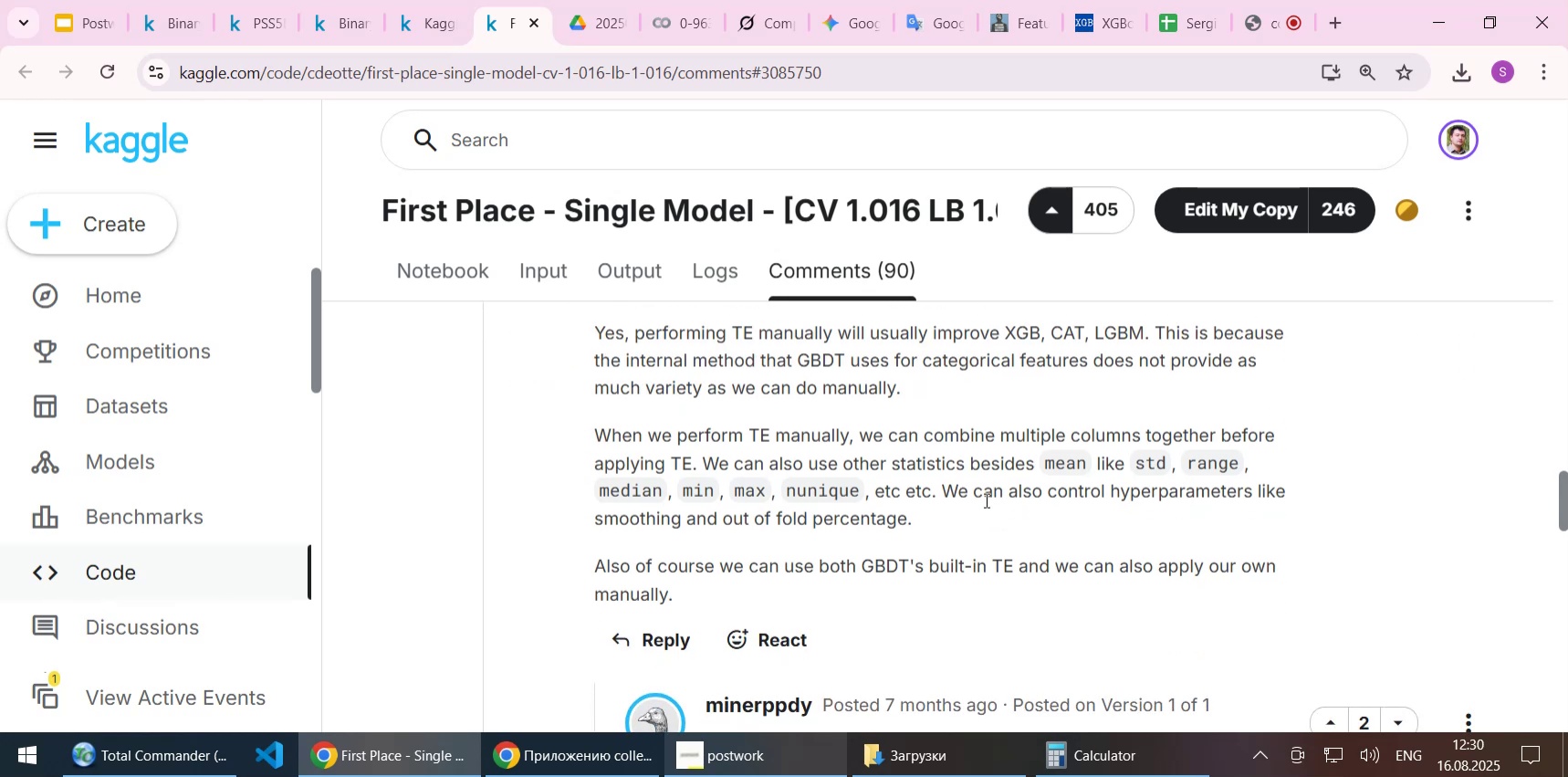 
scroll: coordinate [985, 499], scroll_direction: up, amount: 1.0
 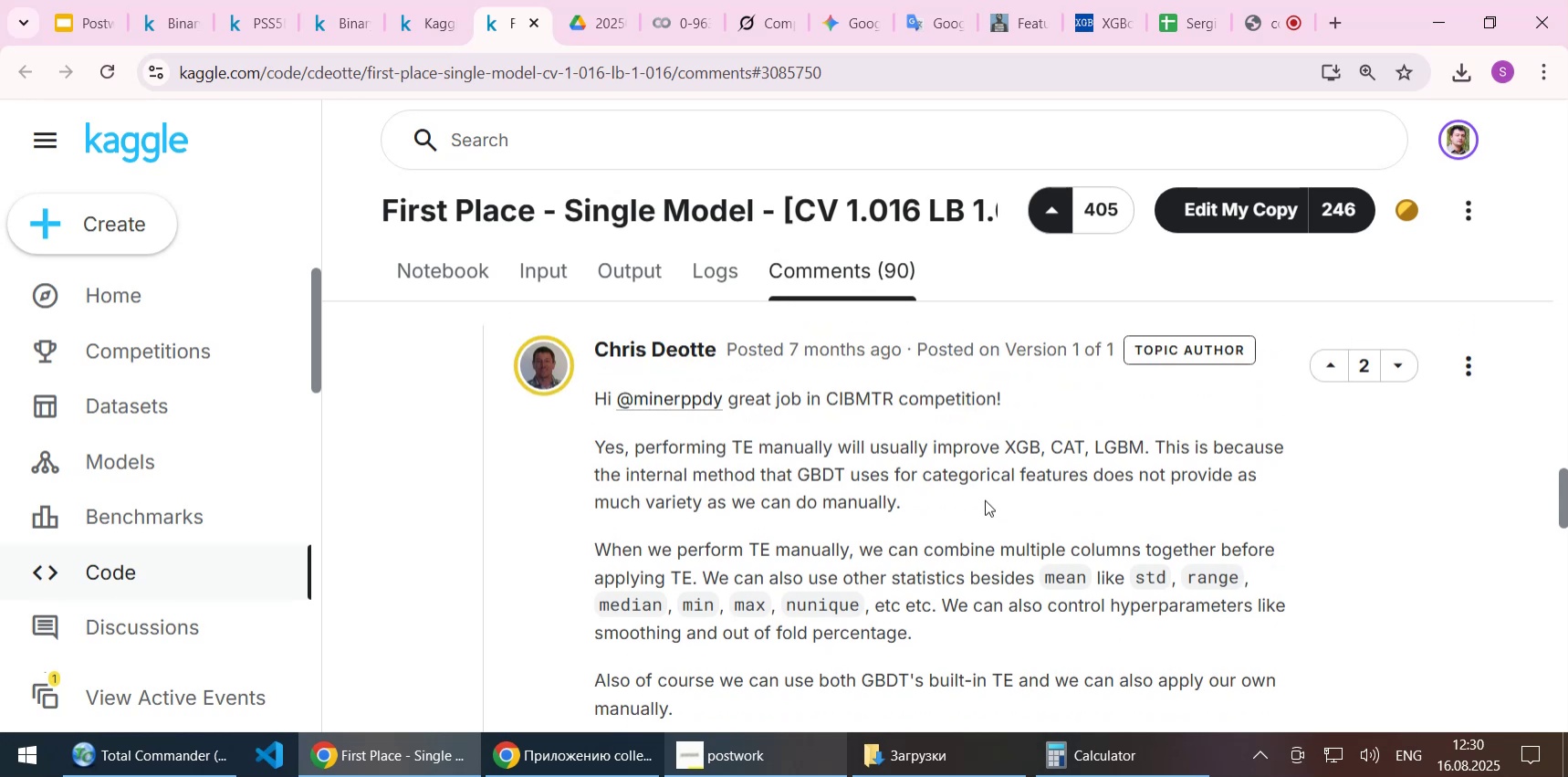 
wait(6.95)
 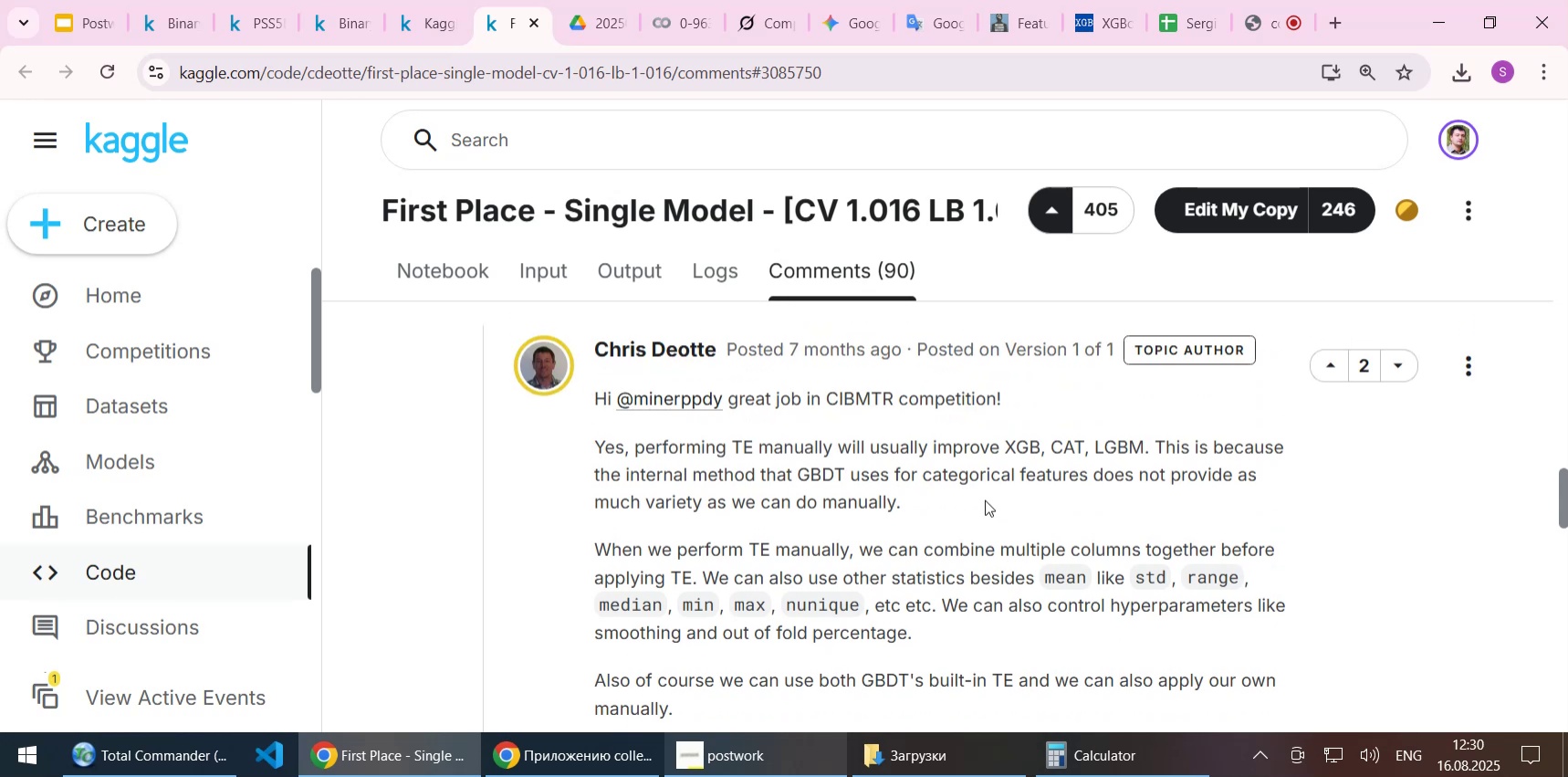 
scroll: coordinate [985, 499], scroll_direction: down, amount: 1.0
 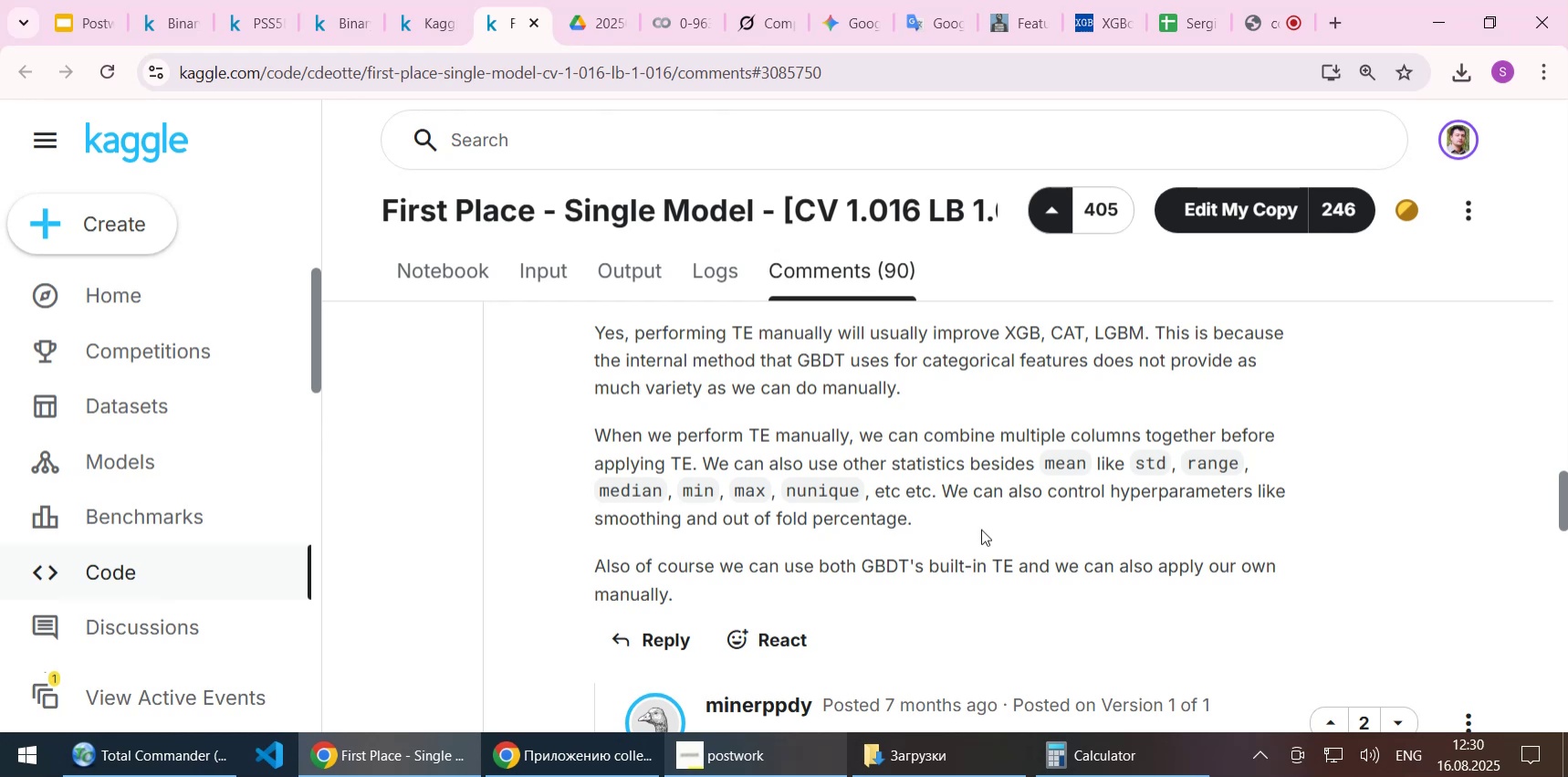 
wait(18.46)
 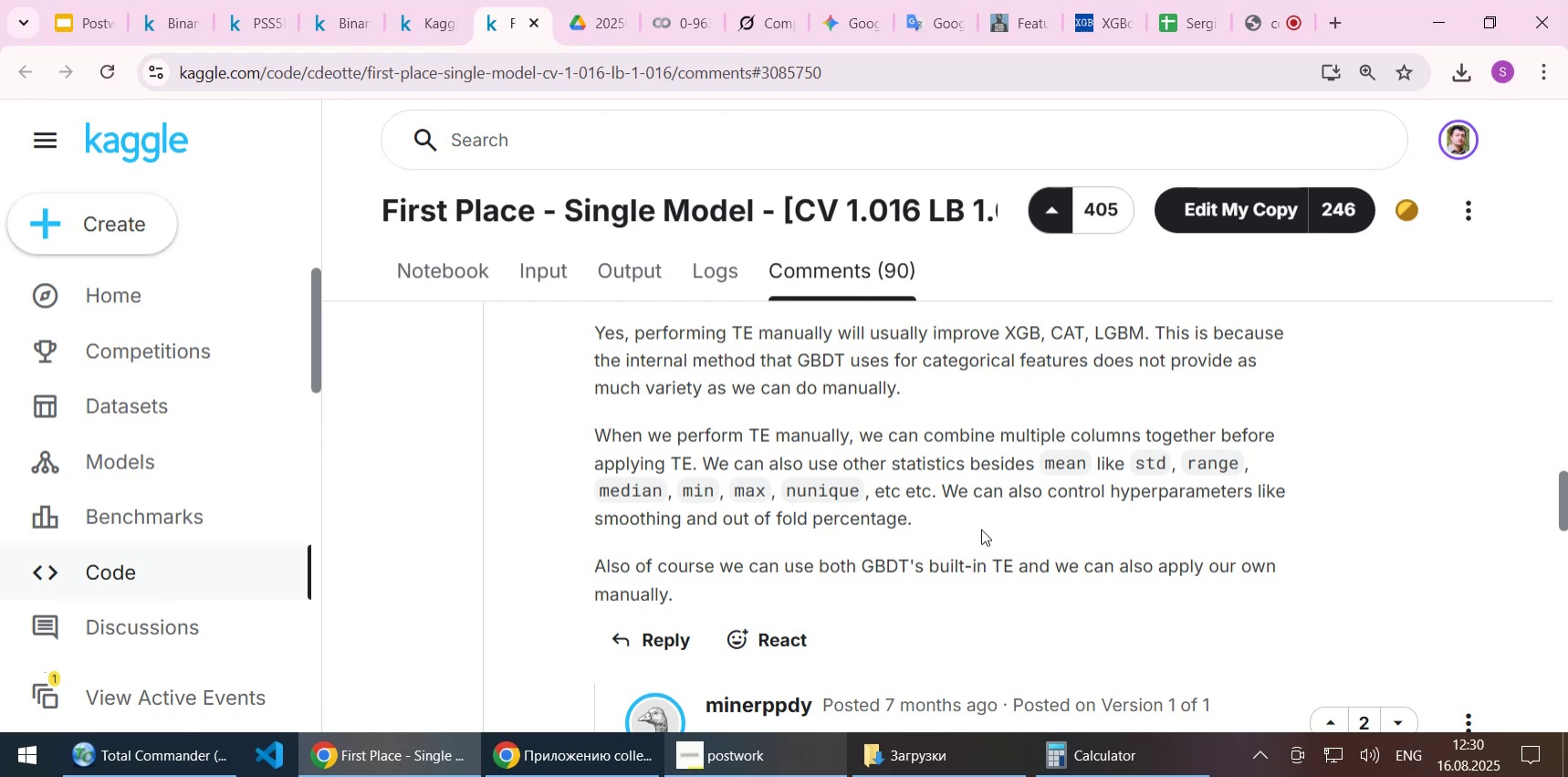 
scroll: coordinate [981, 529], scroll_direction: down, amount: 1.0
 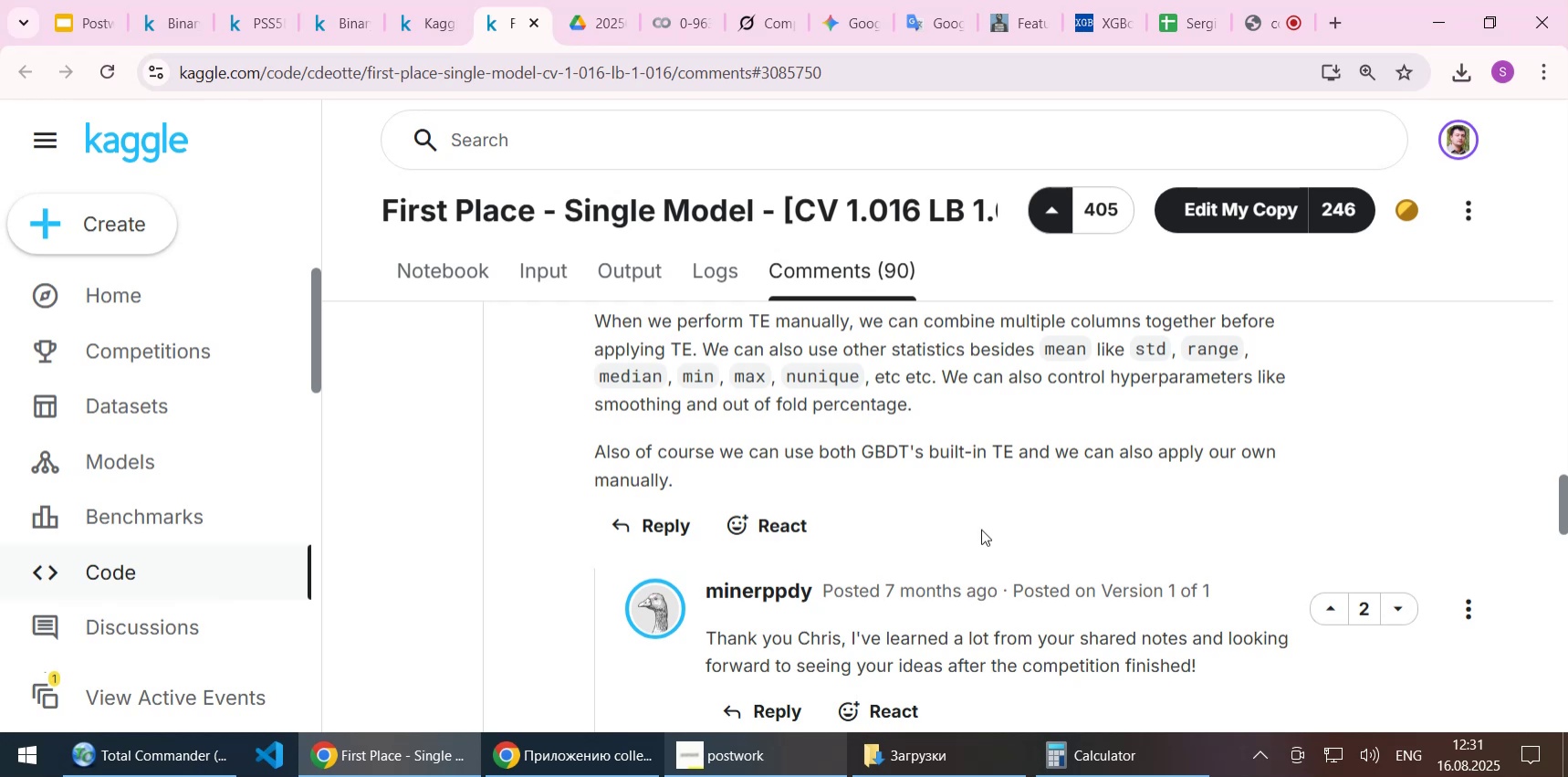 
wait(11.56)
 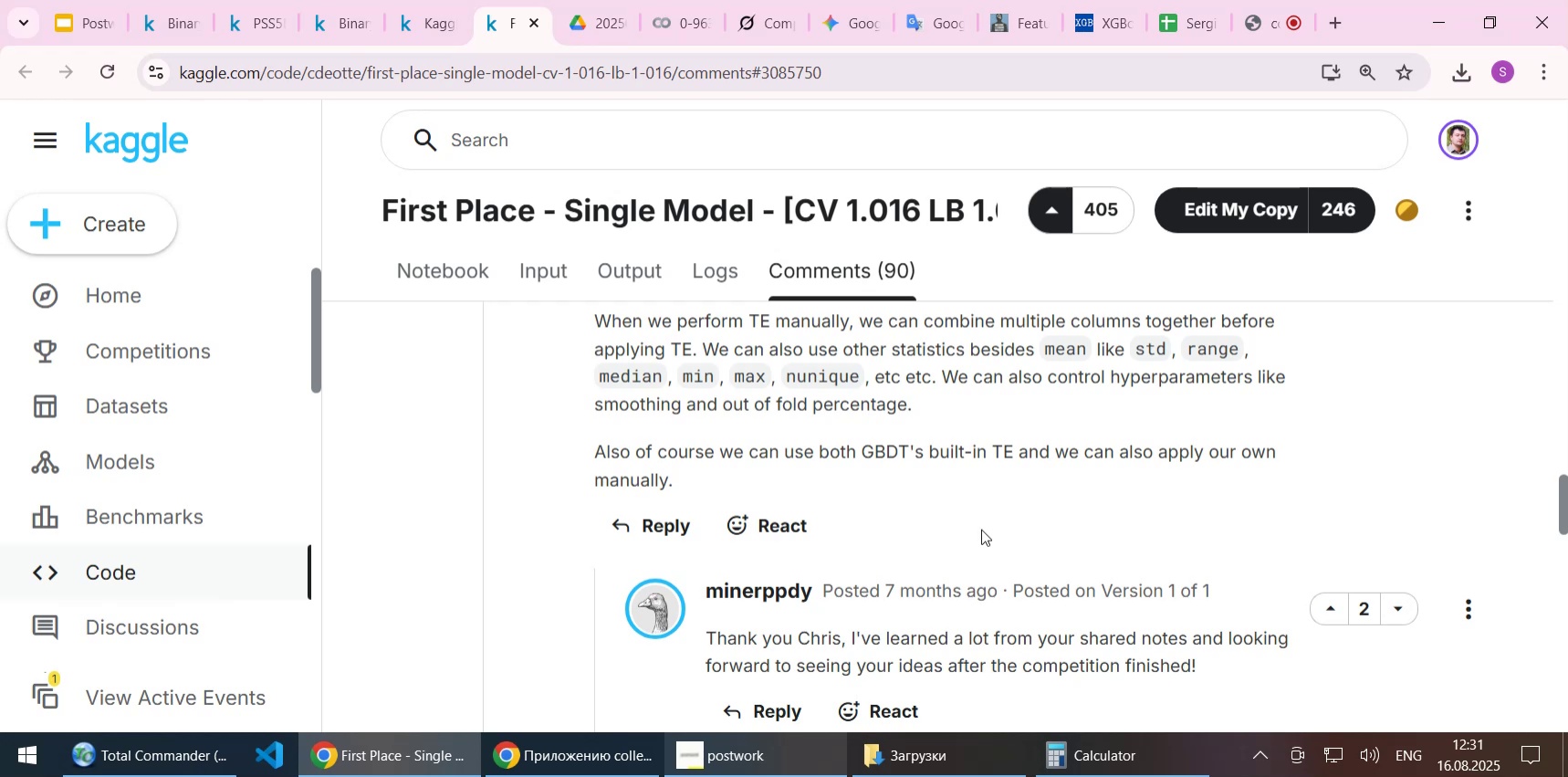 
scroll: coordinate [1048, 631], scroll_direction: down, amount: 2.0
 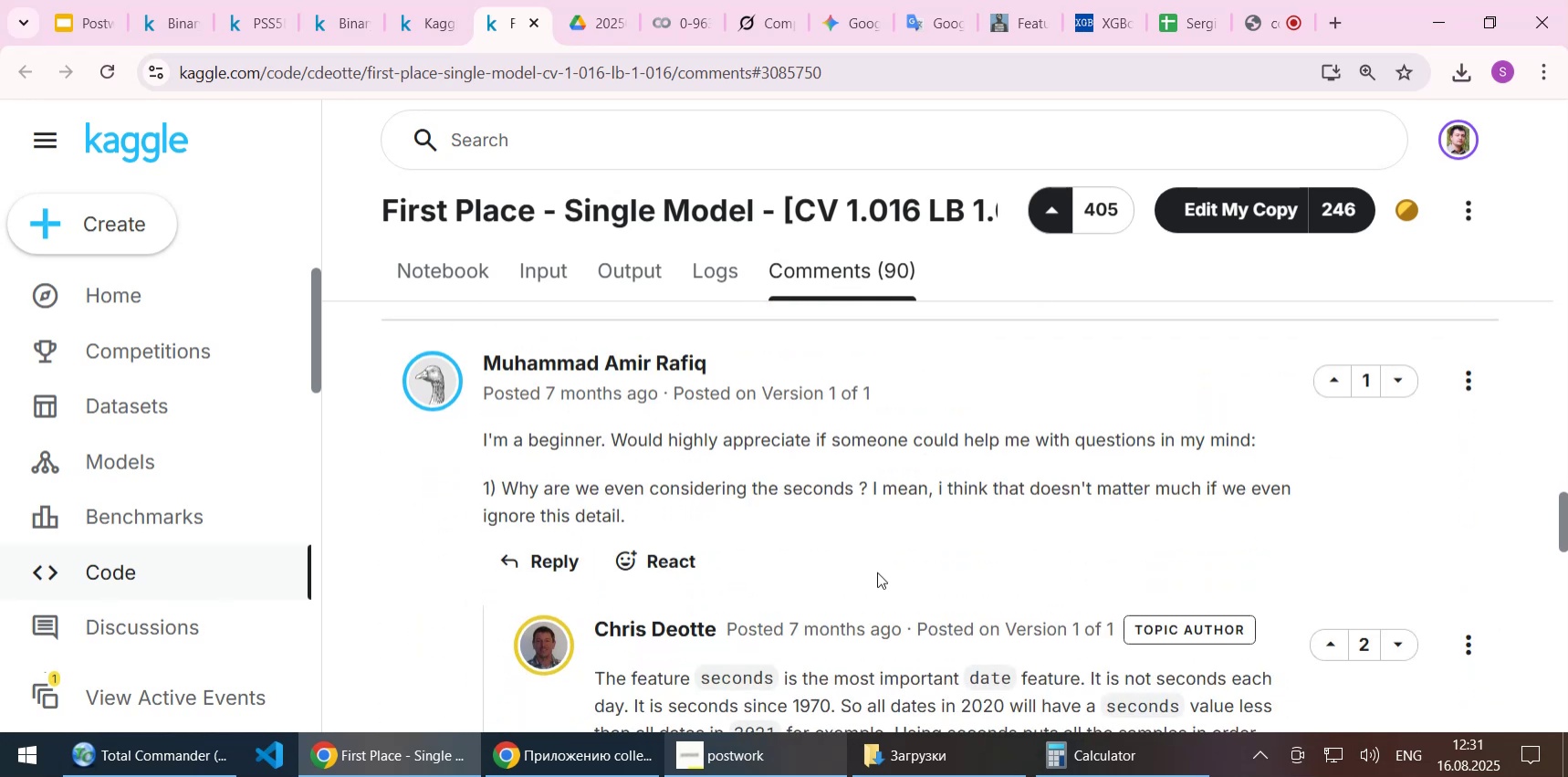 